 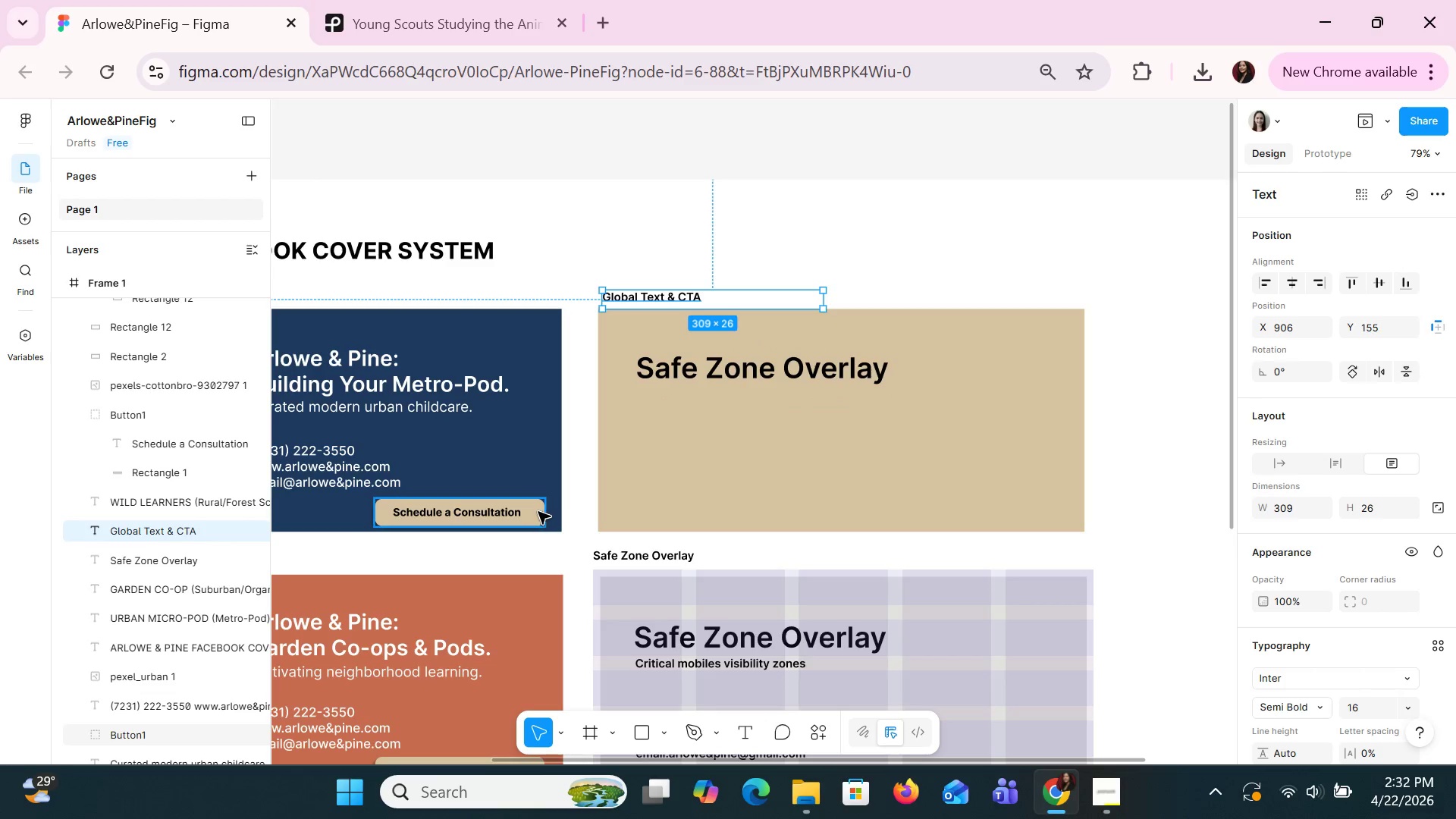 
key(Control+C)
 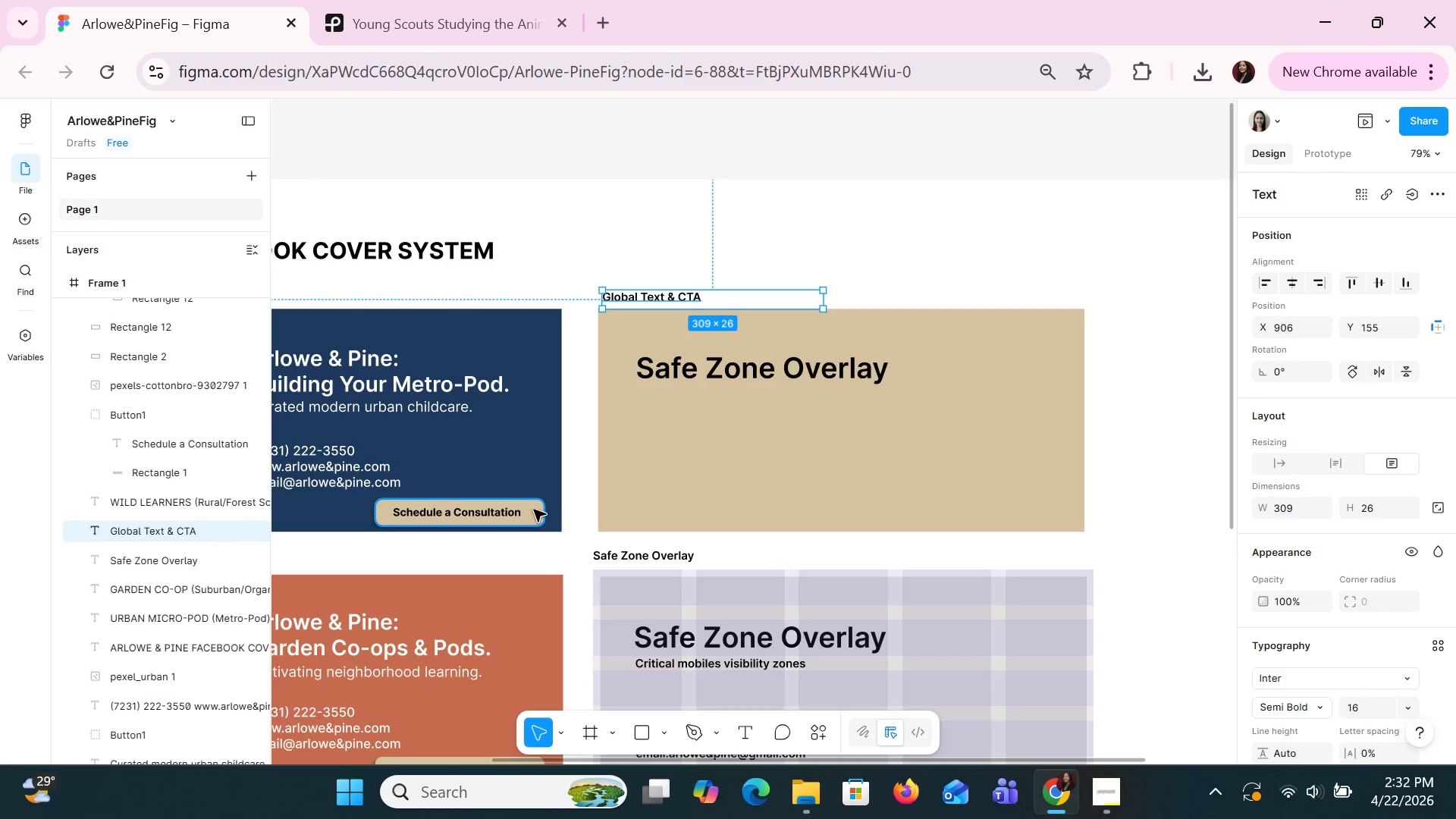 
key(Control+V)
 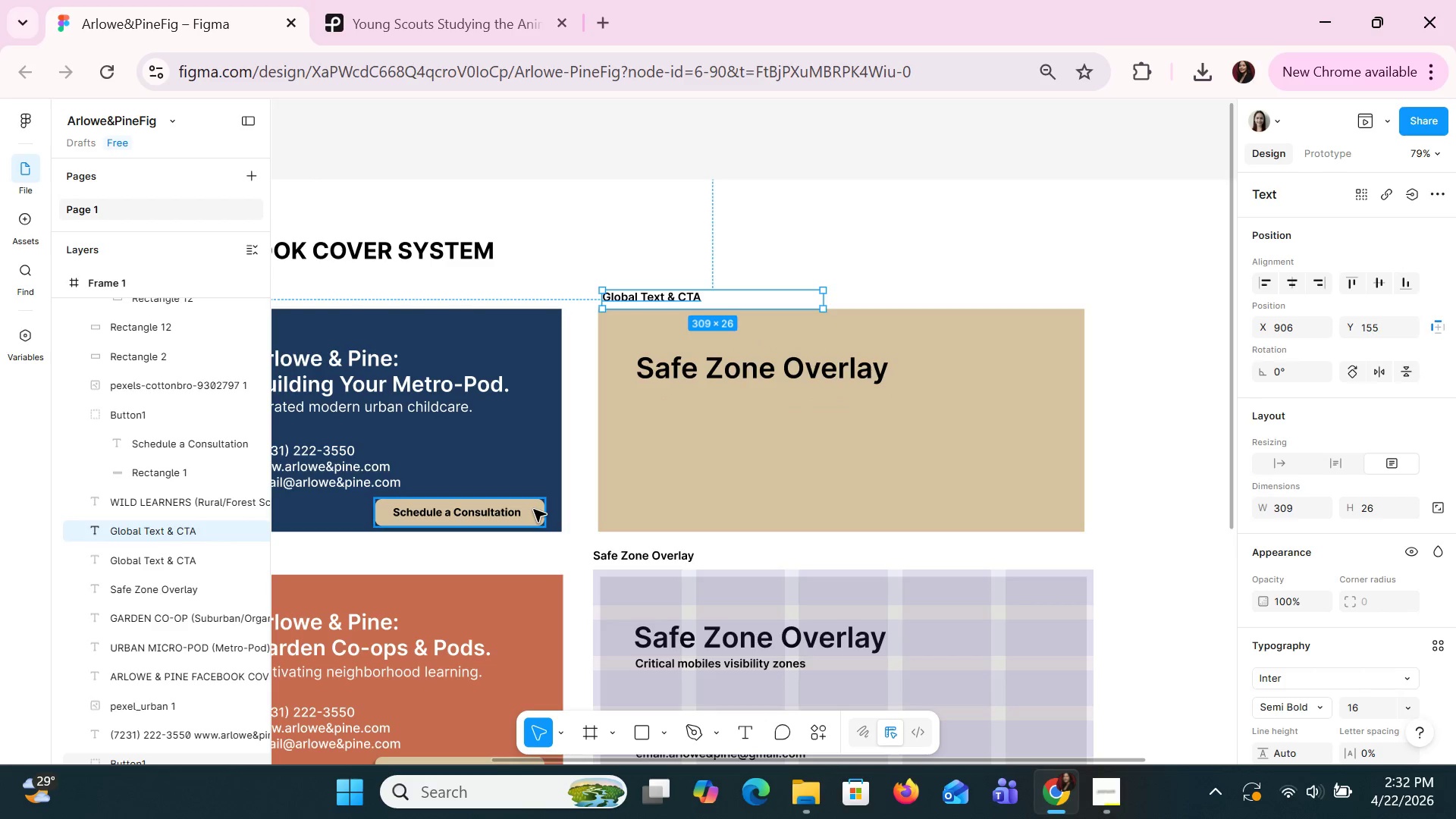 
left_click_drag(start_coordinate=[533, 509], to_coordinate=[1043, 509])
 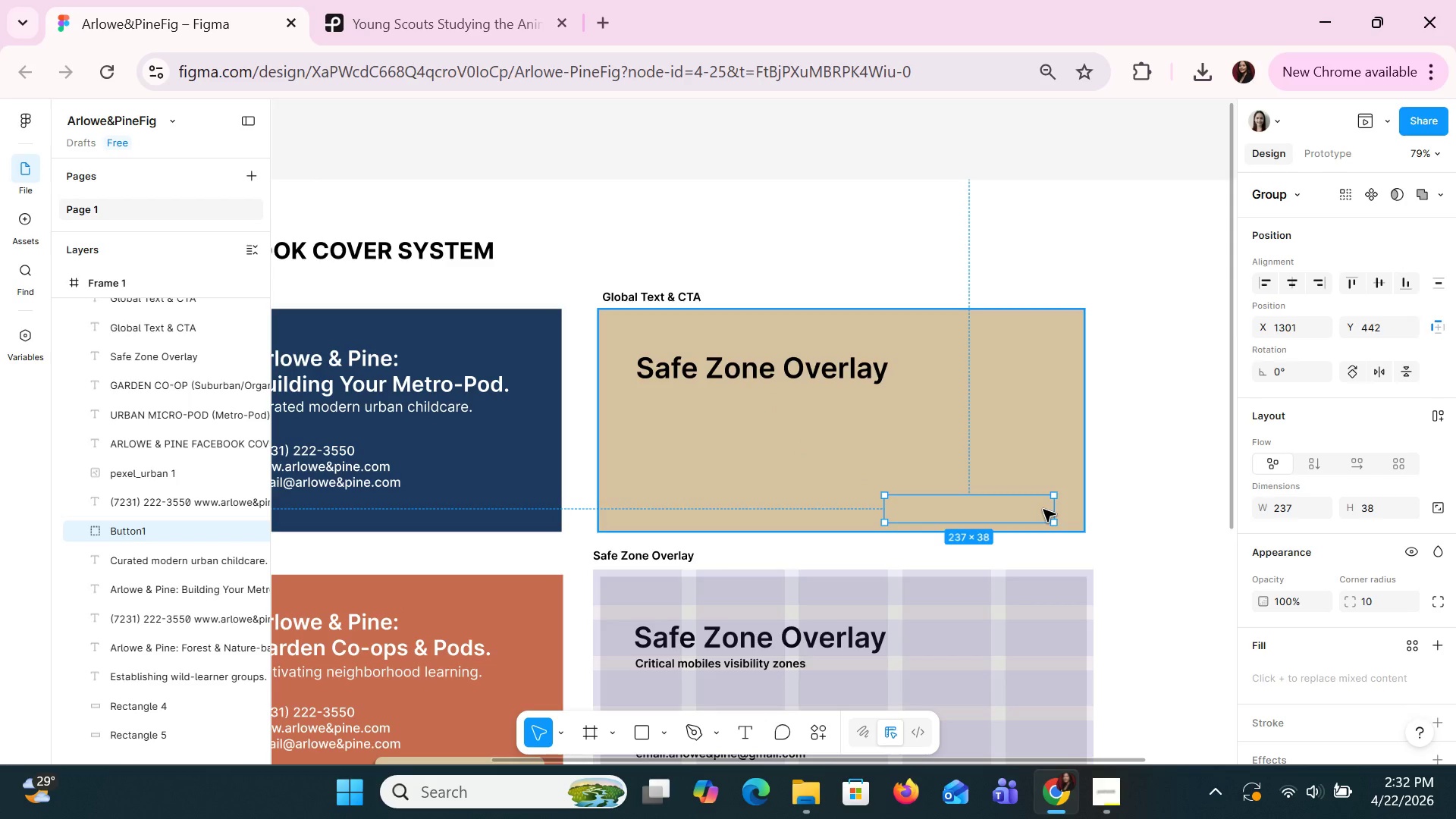 
right_click([1043, 509])
 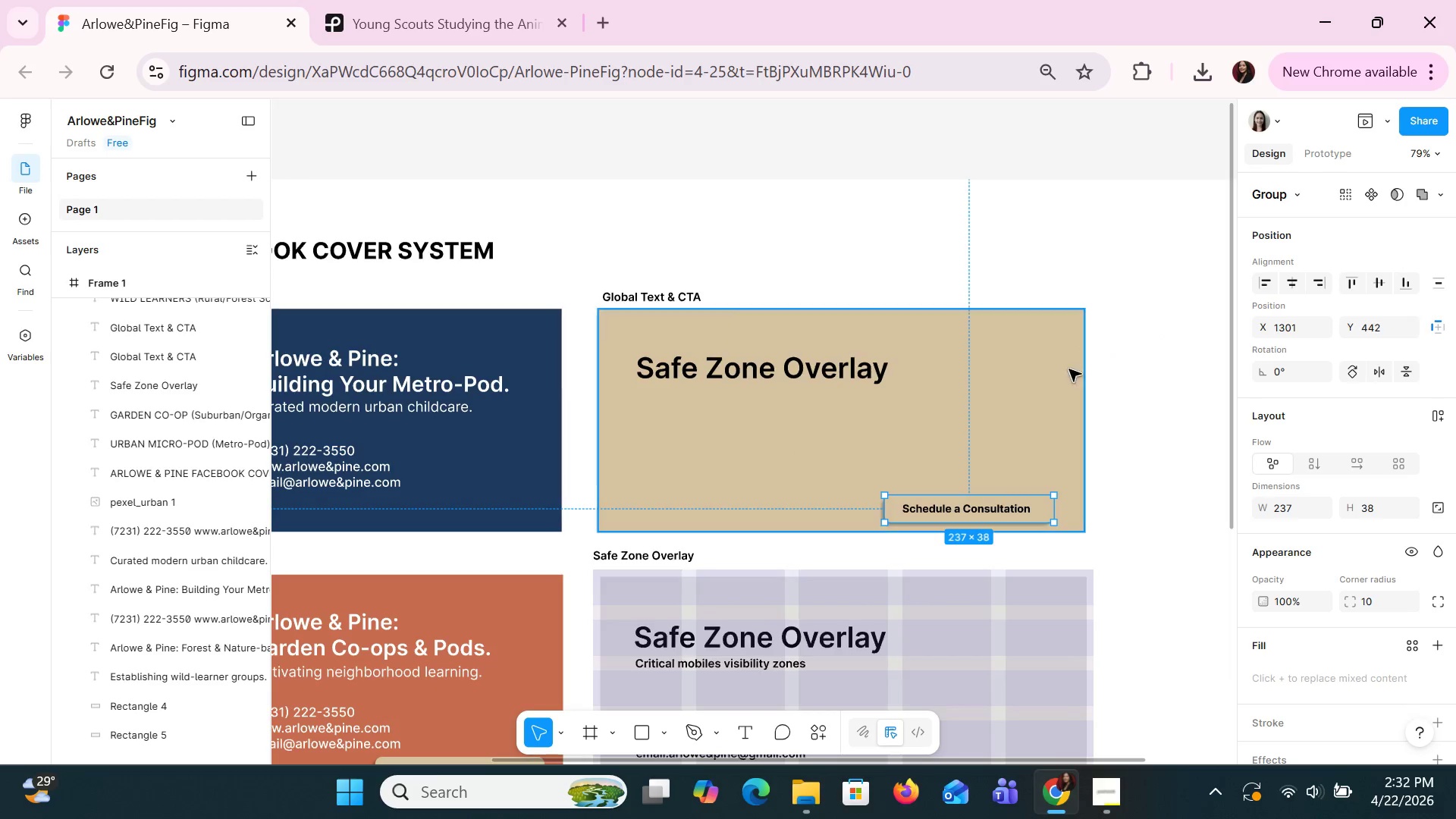 
scroll: coordinate [984, 531], scroll_direction: down, amount: 2.0
 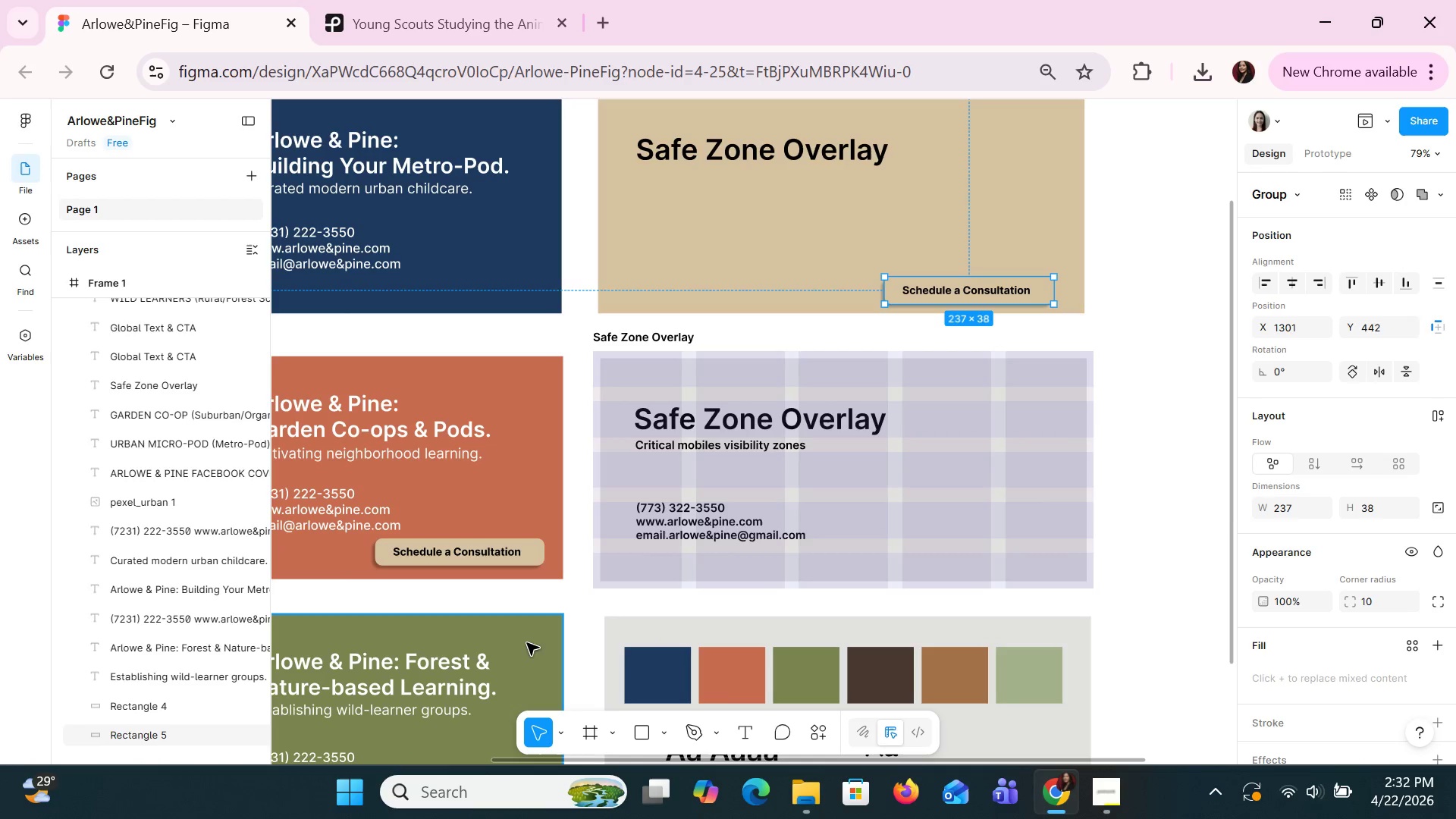 
left_click([526, 644])
 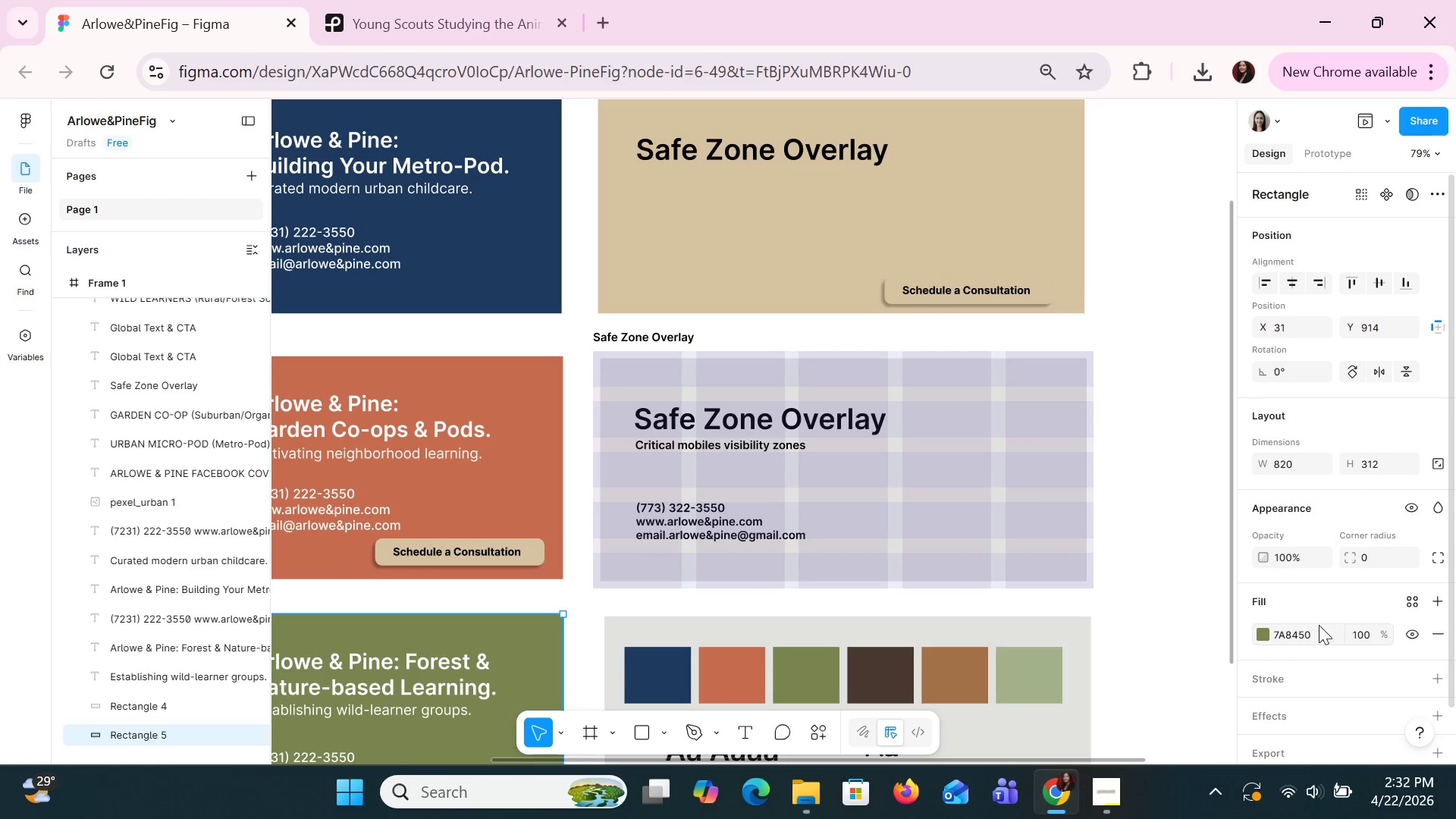 
left_click([1309, 643])
 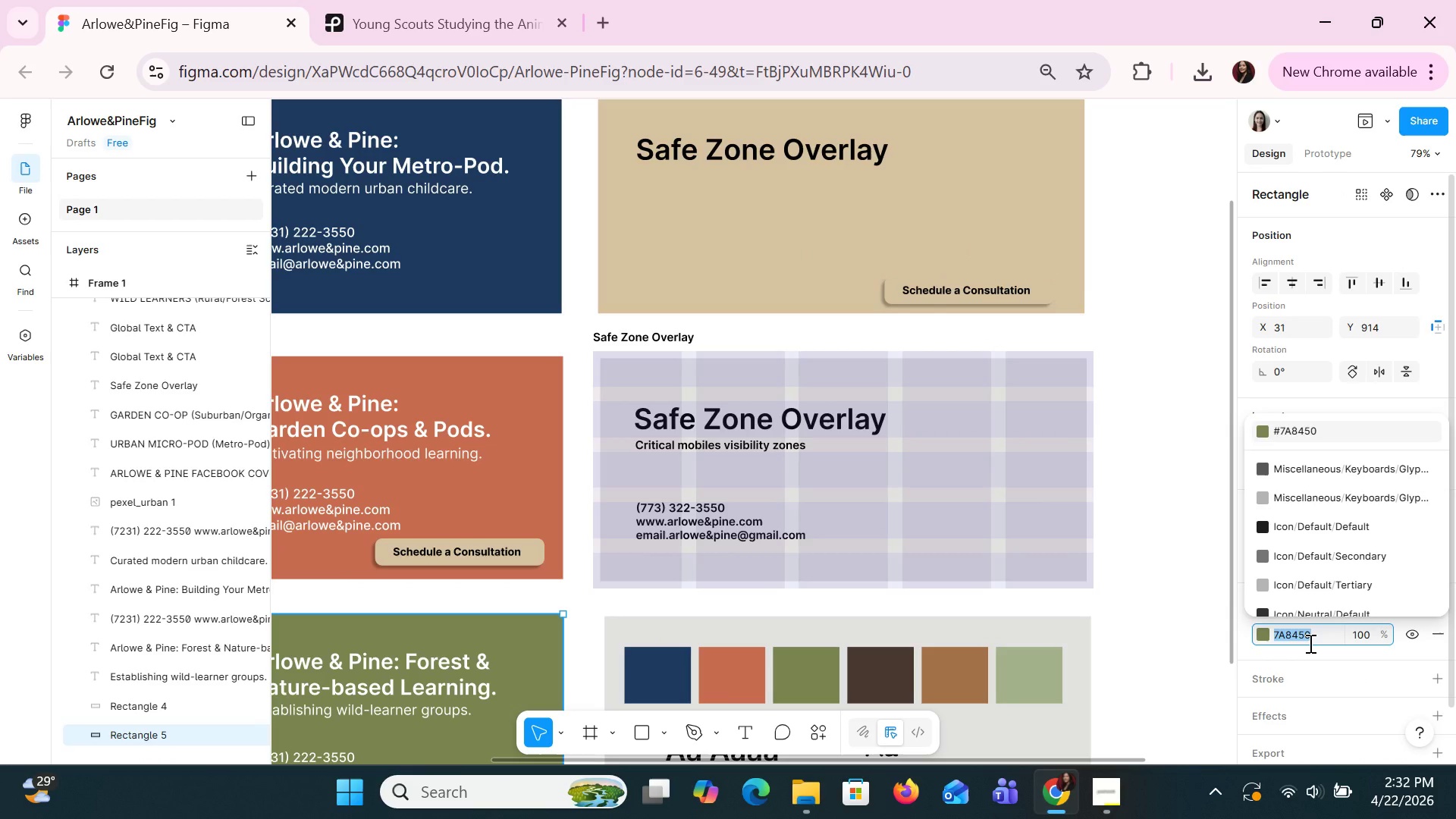 
key(Control+C)
 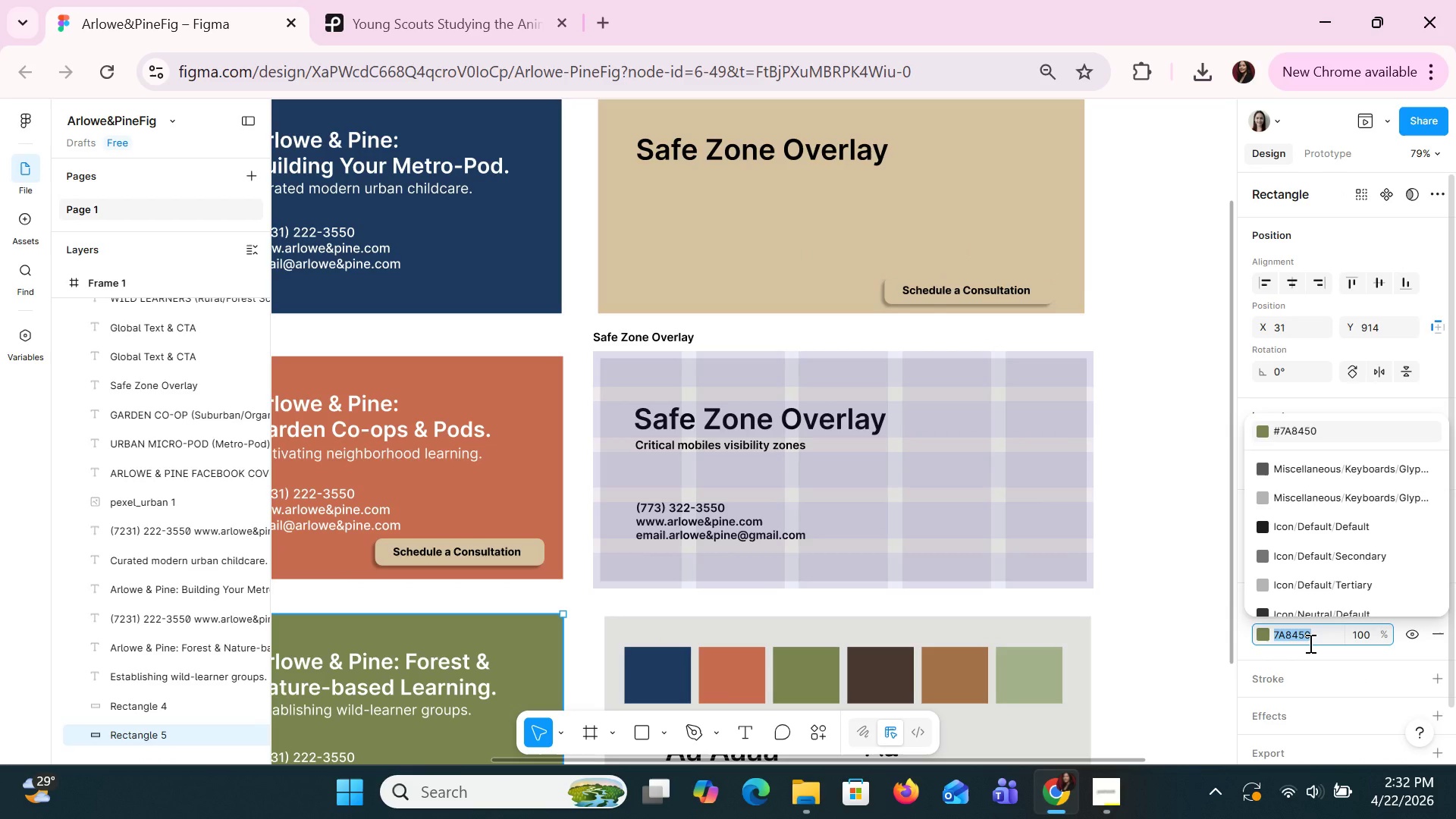 
key(Control+C)
 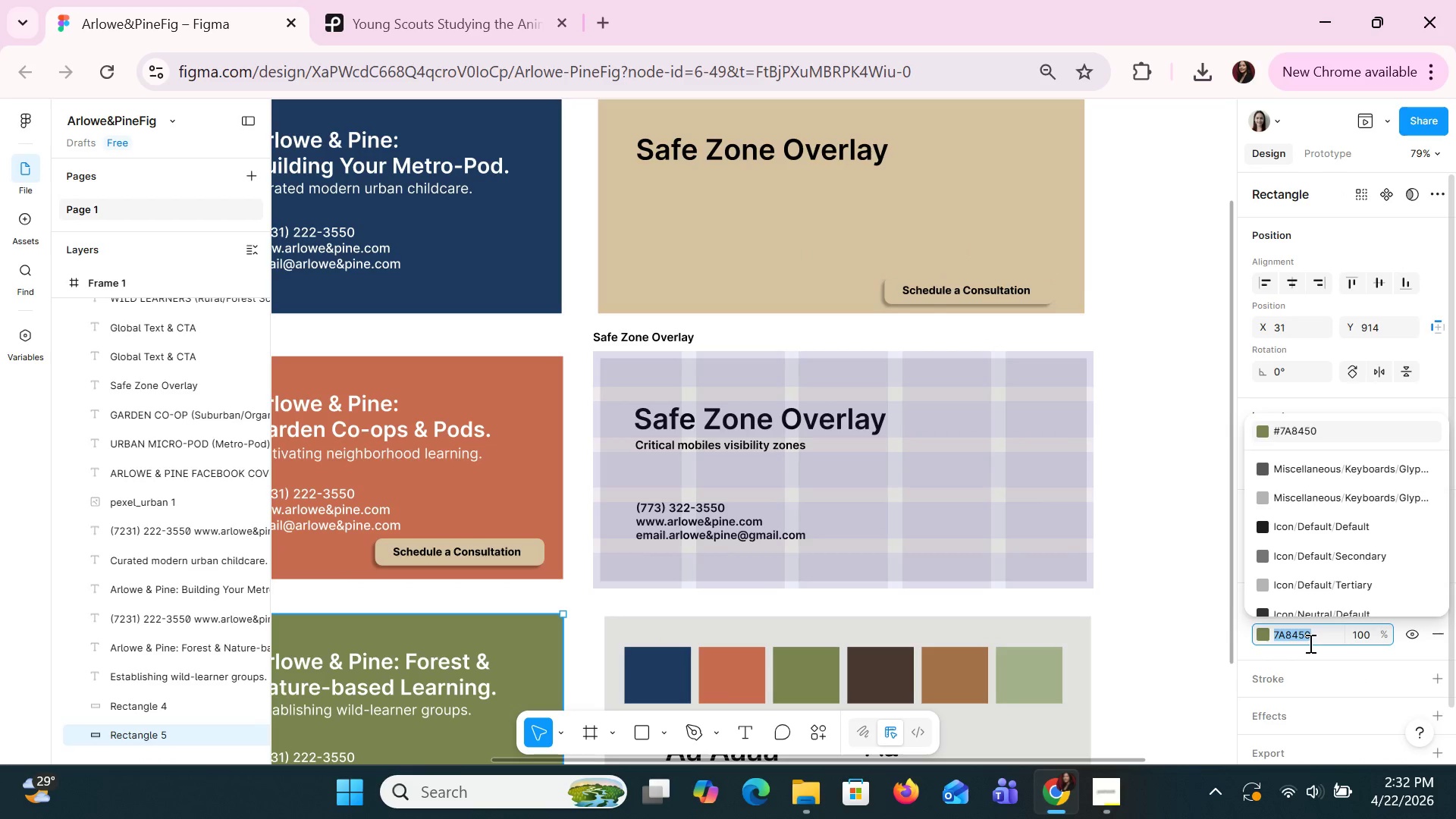 
key(Control+C)
 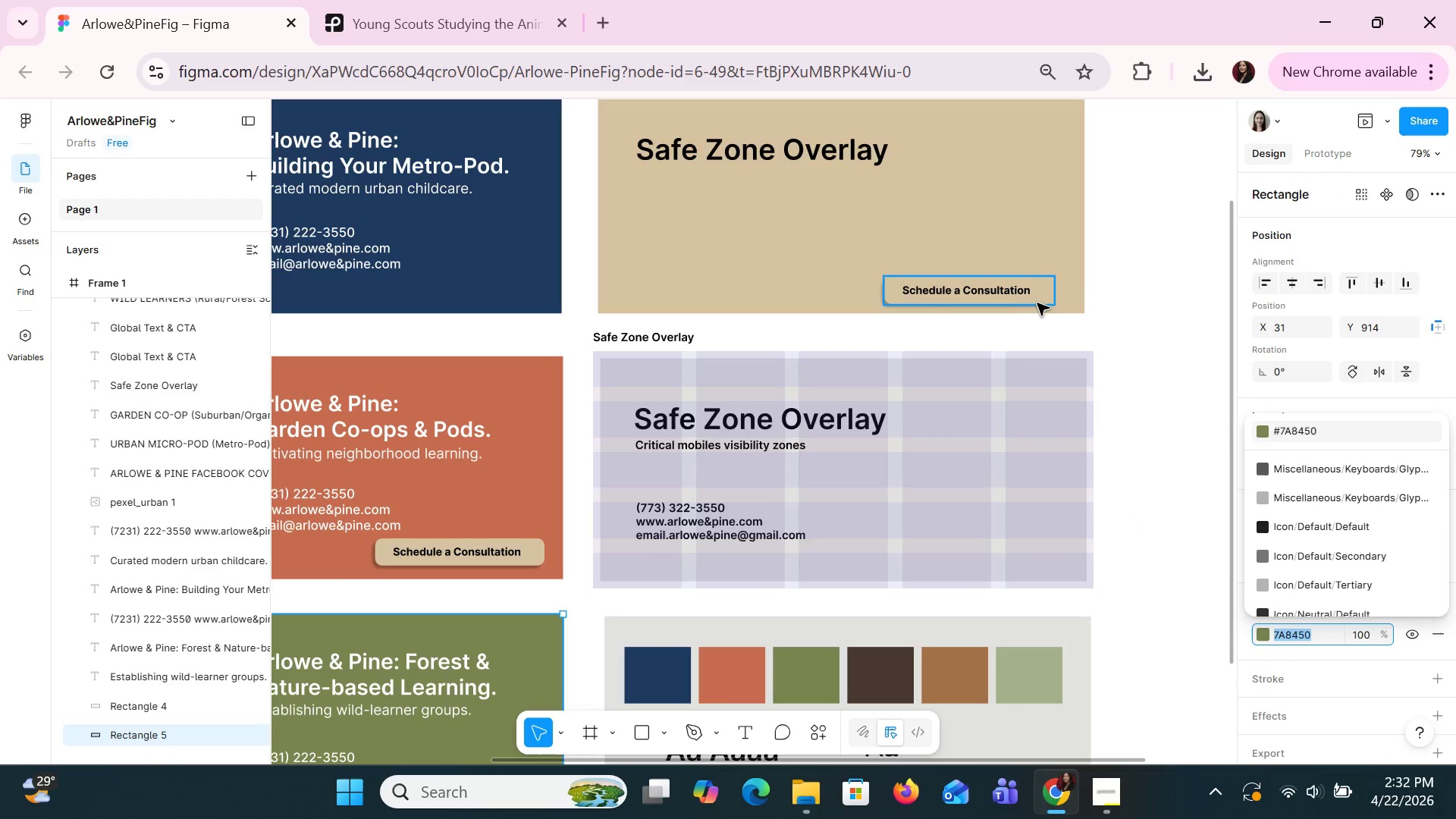 
left_click([1038, 303])
 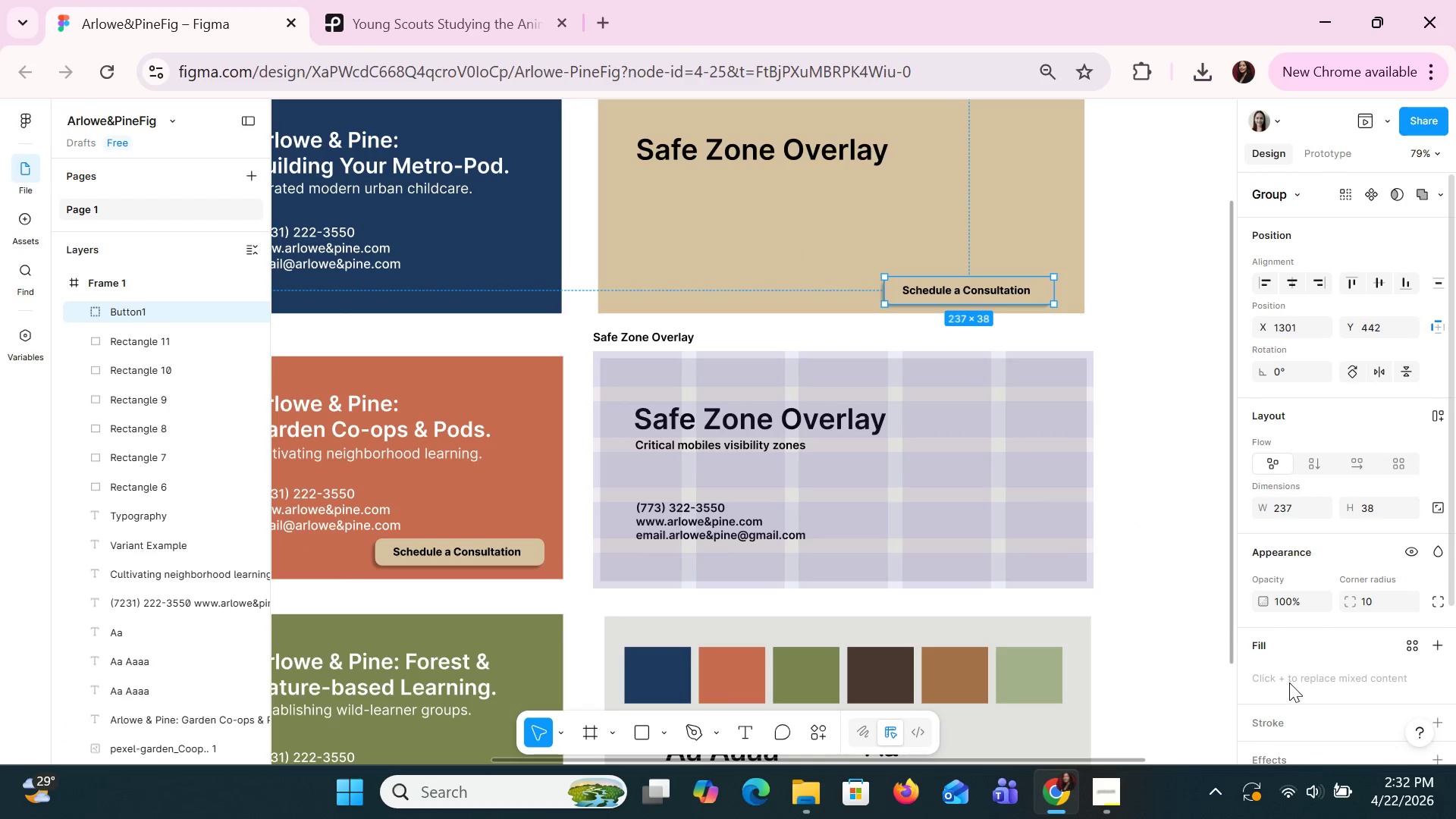 
scroll: coordinate [1291, 682], scroll_direction: down, amount: 2.0
 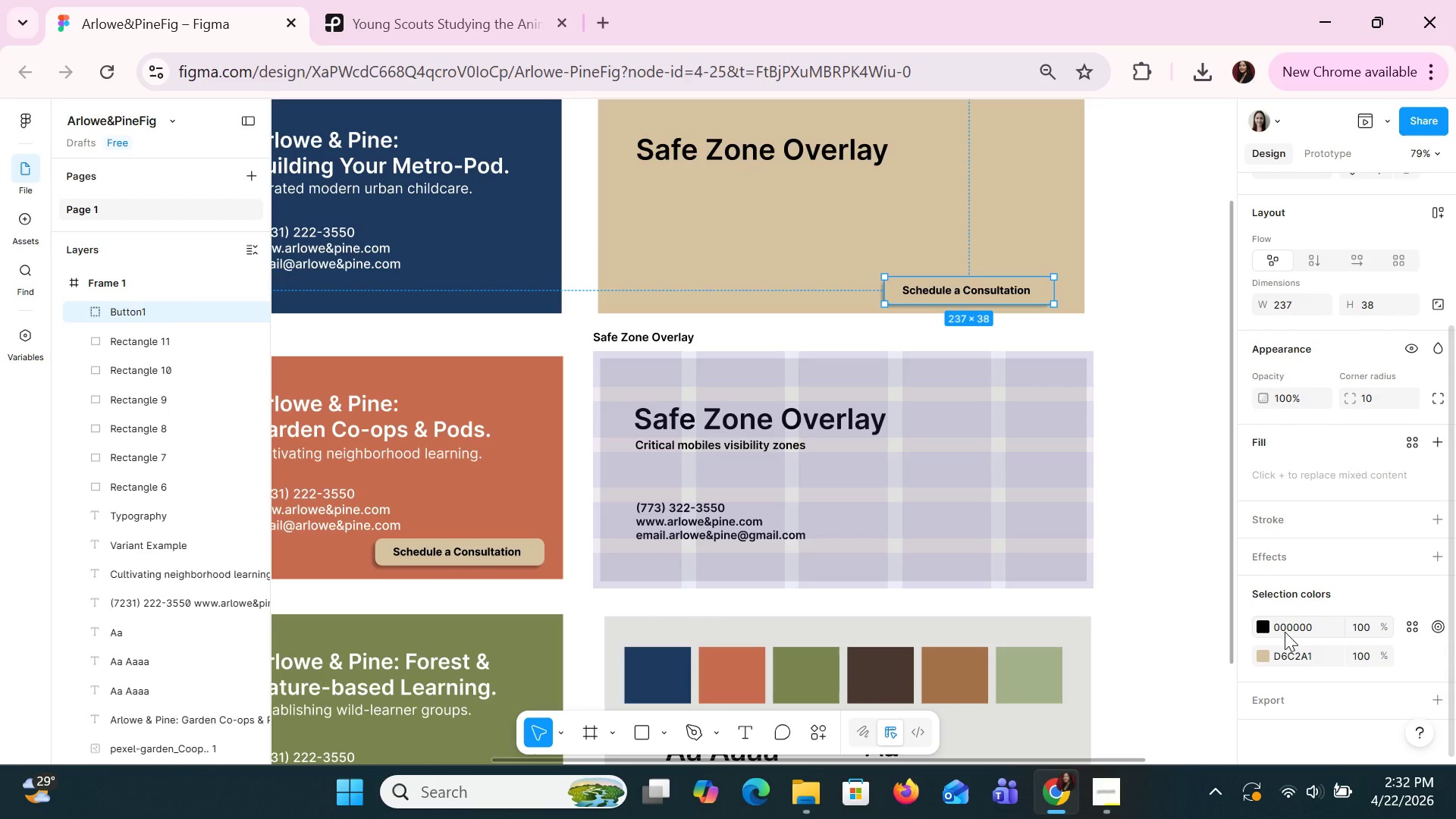 
left_click([1288, 658])
 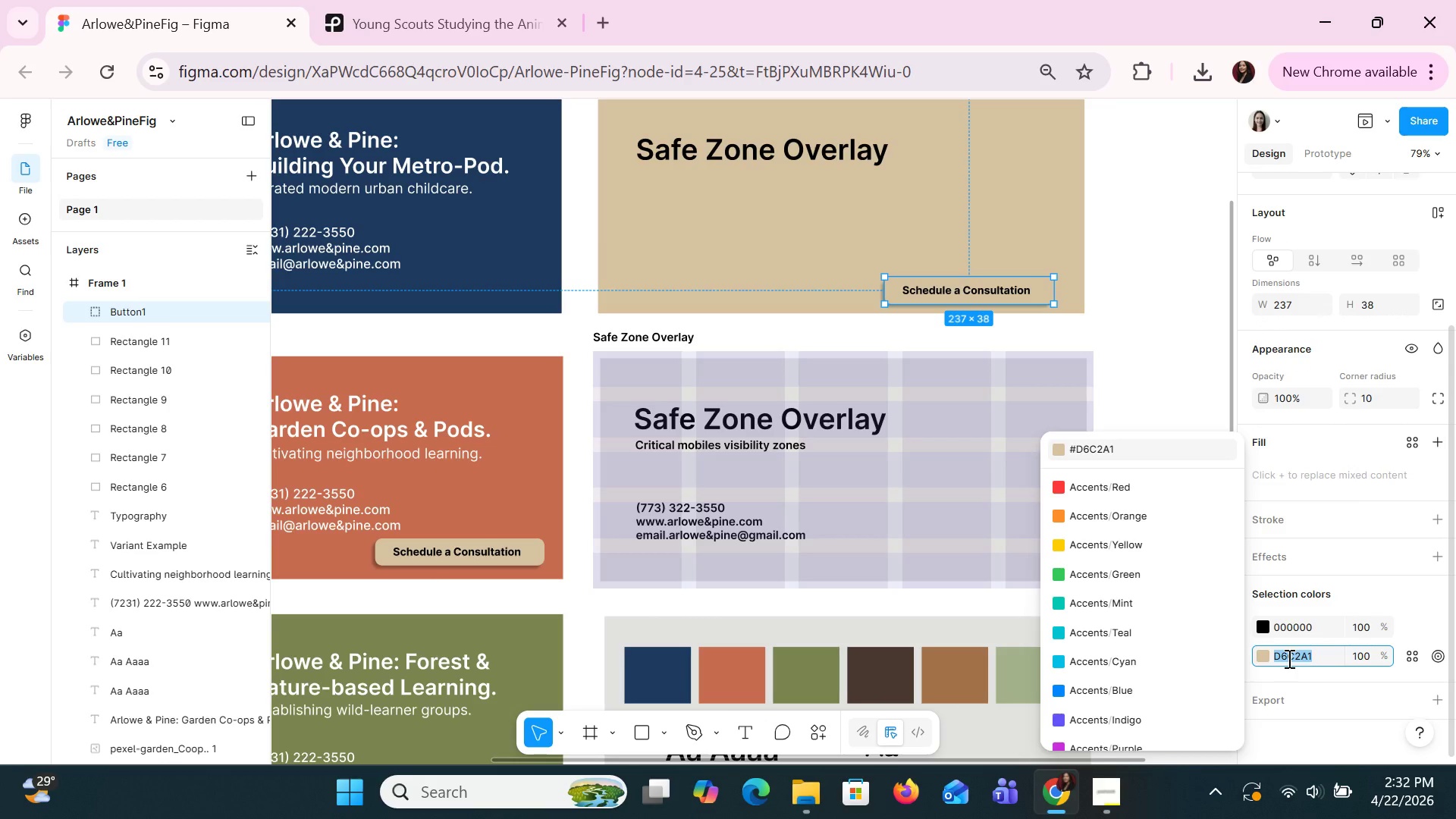 
key(Control+V)
 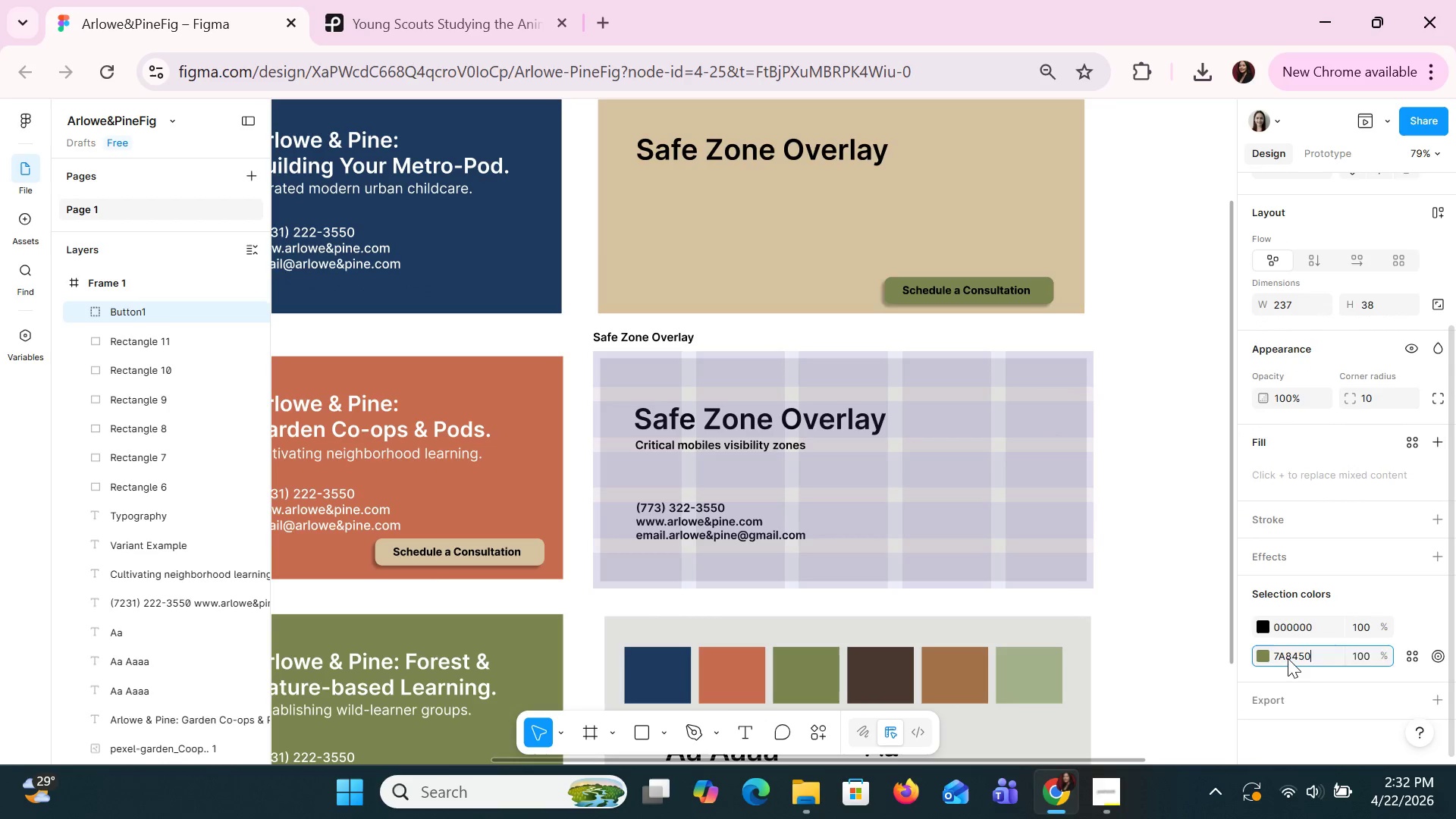 
key(Enter)
 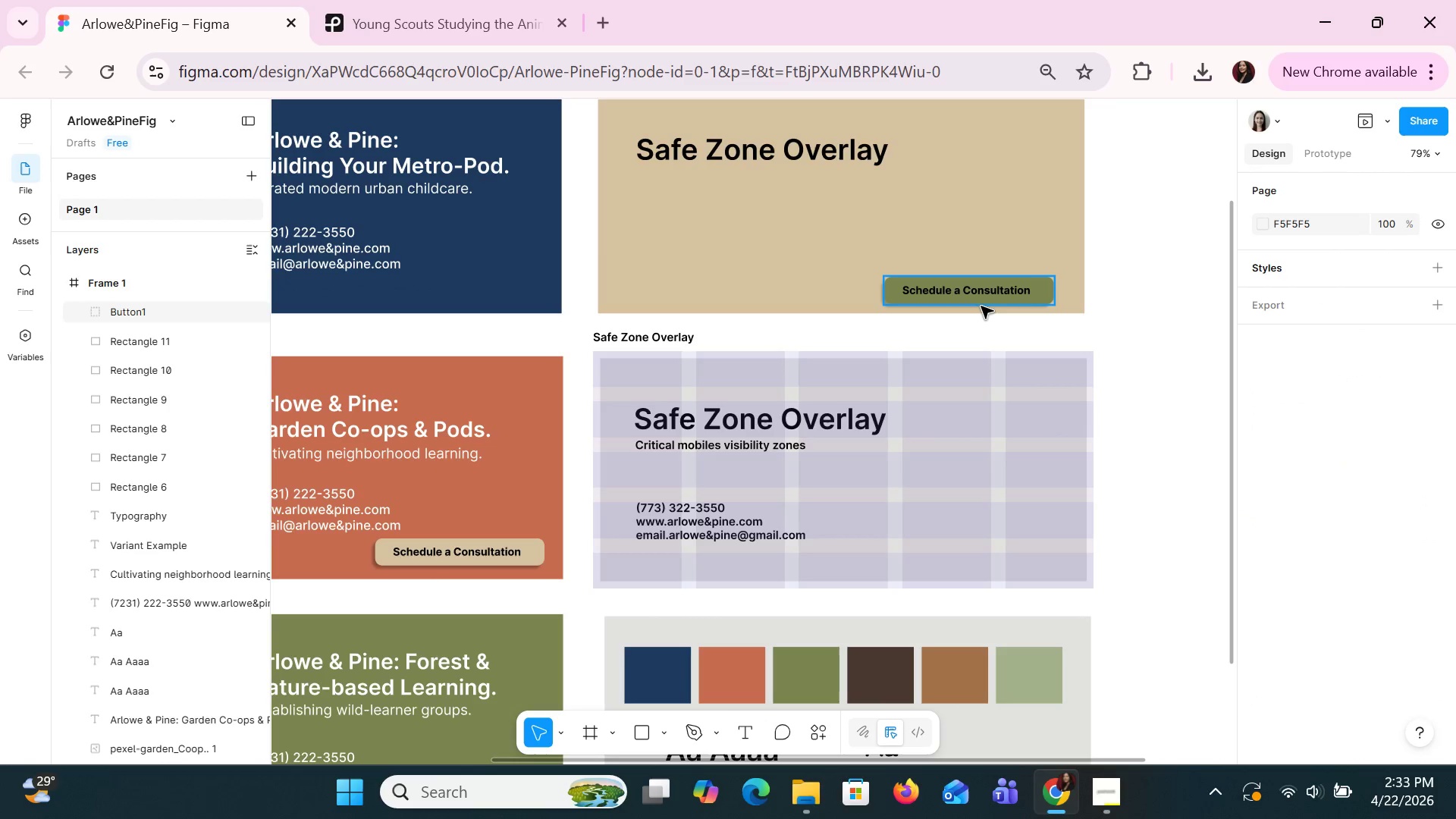 
double_click([978, 292])
 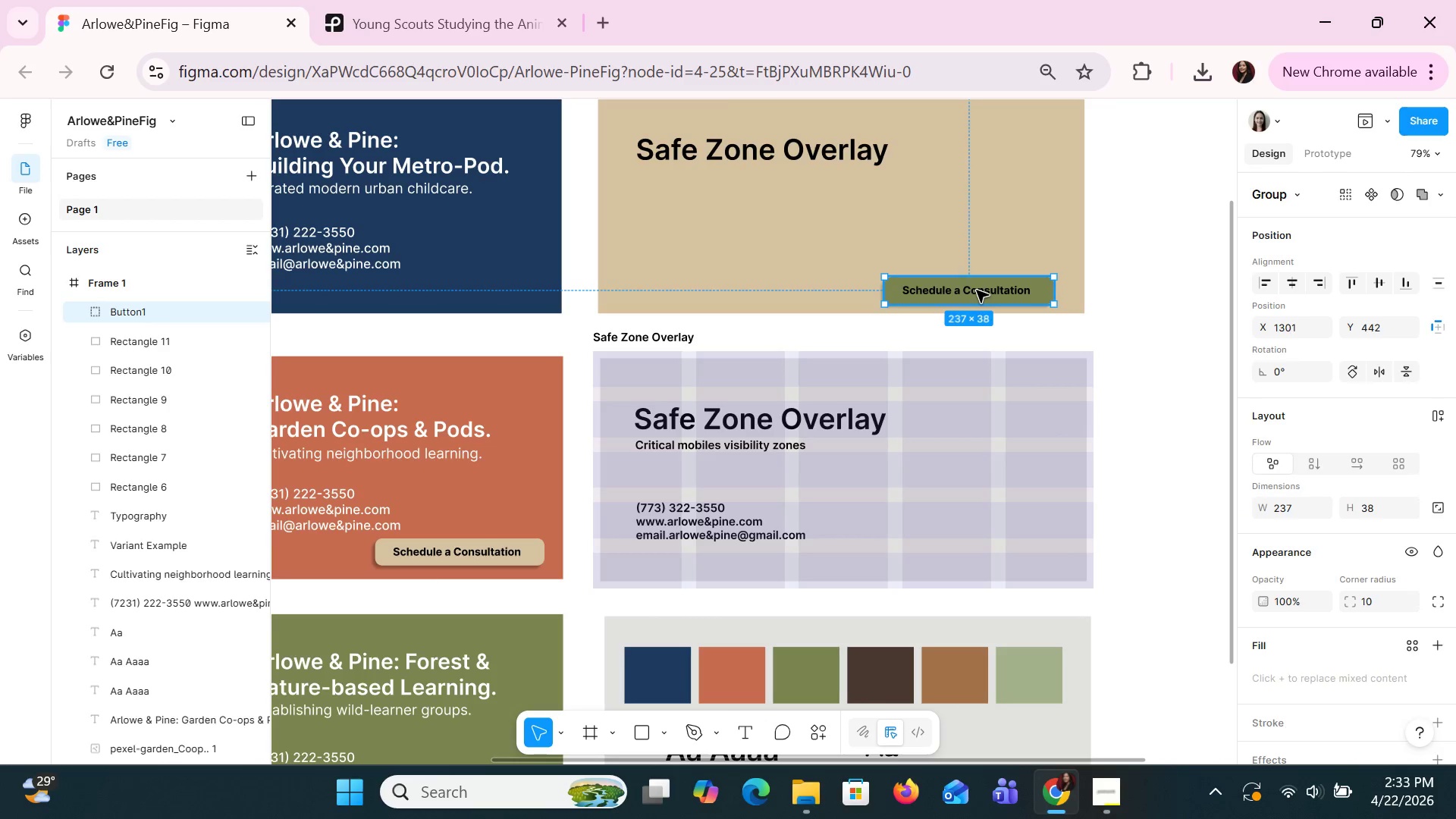 
triple_click([976, 290])
 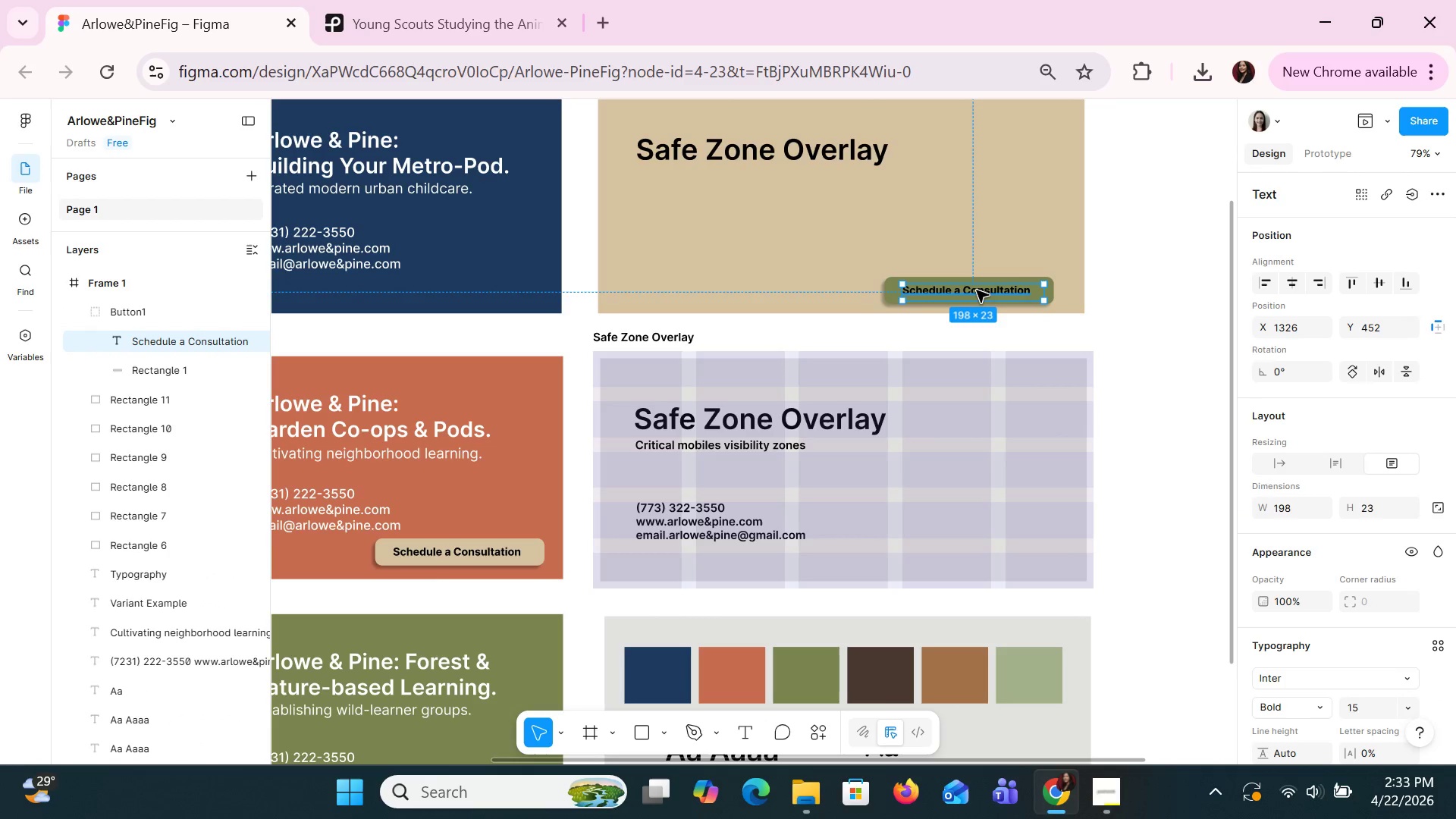 
type(Cons)
 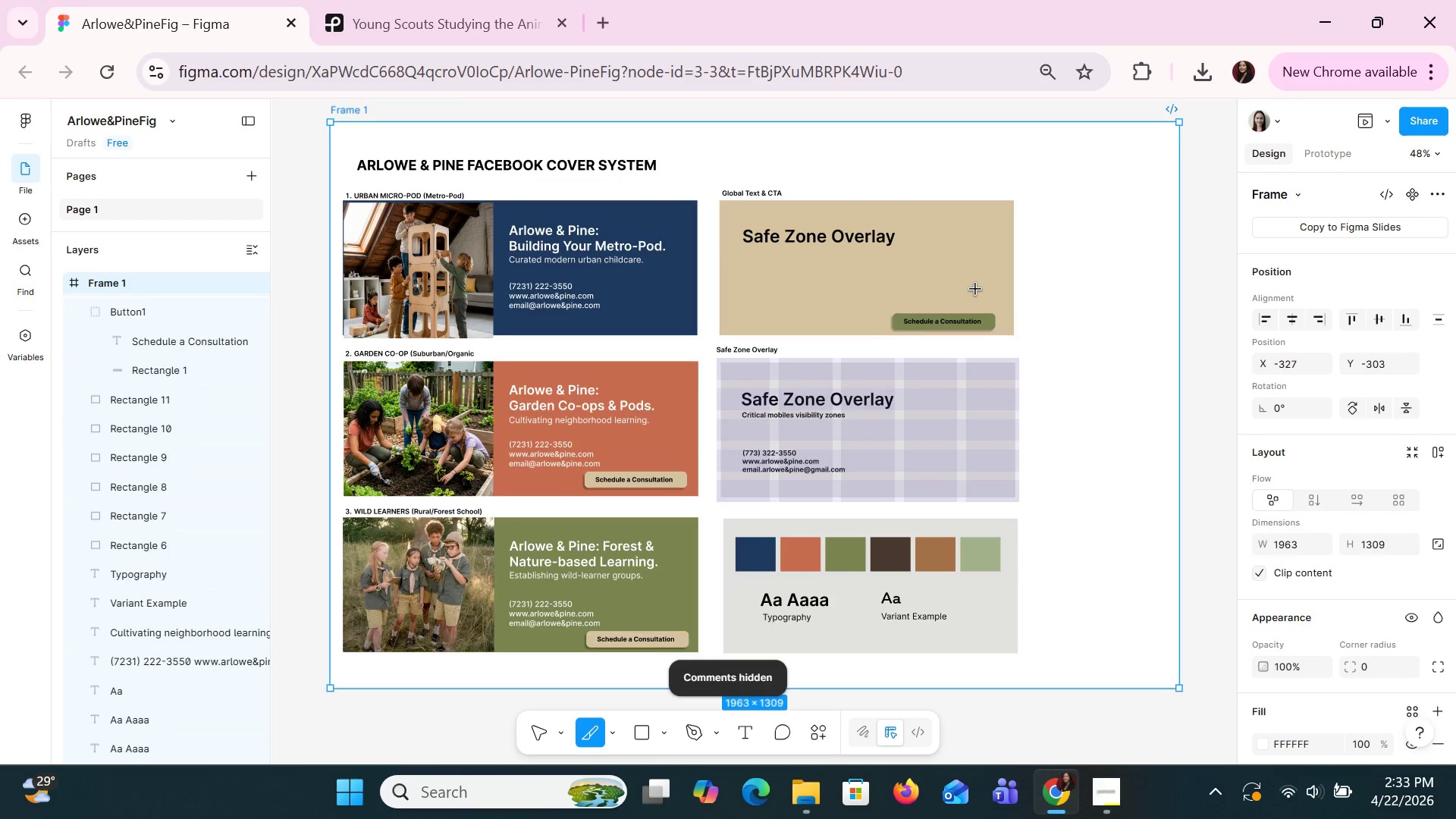 
key(Control+Z)
 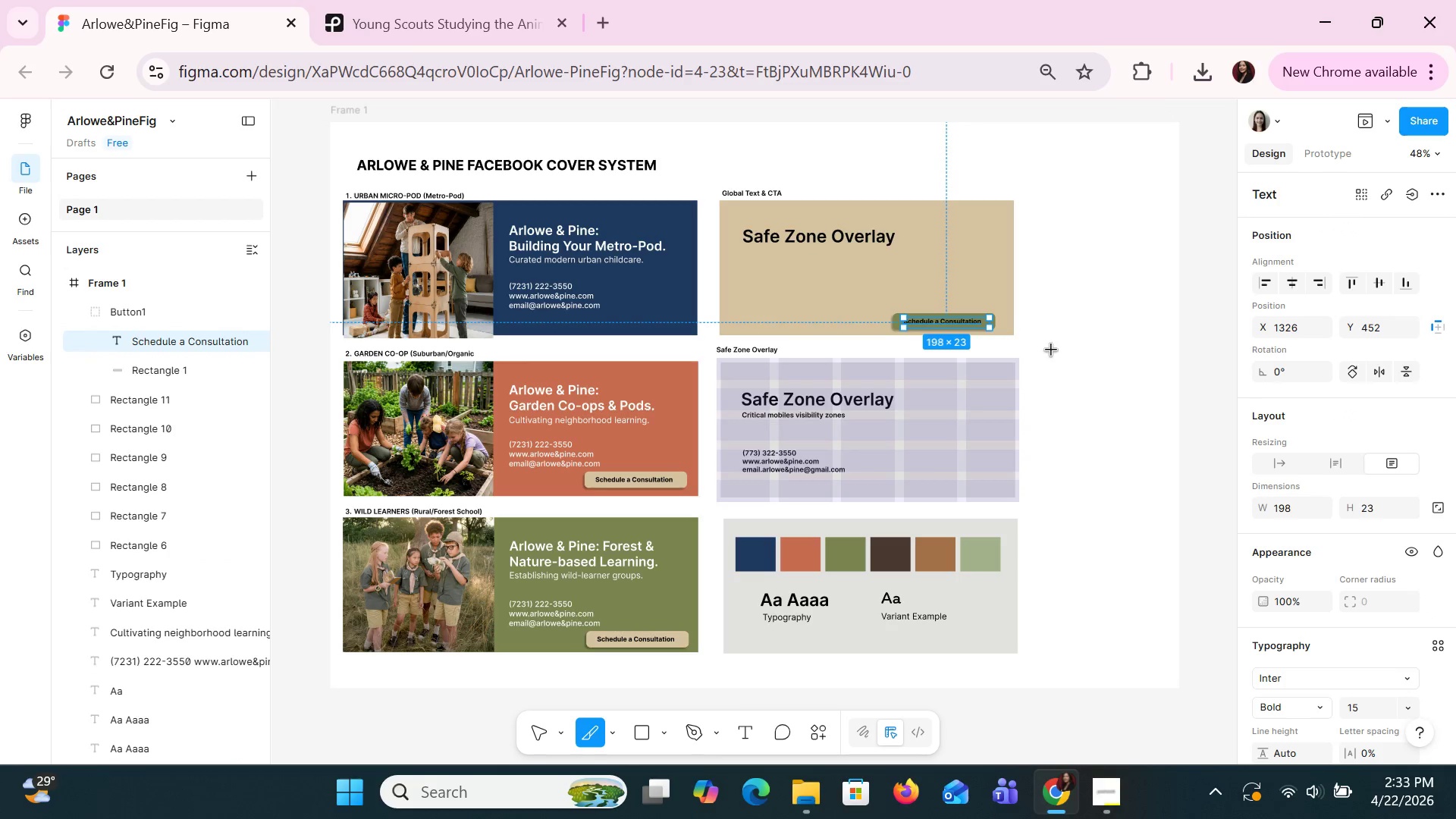 
hold_key(key=ControlLeft, duration=0.73)
scroll: coordinate [1056, 353], scroll_direction: up, amount: 2.0
 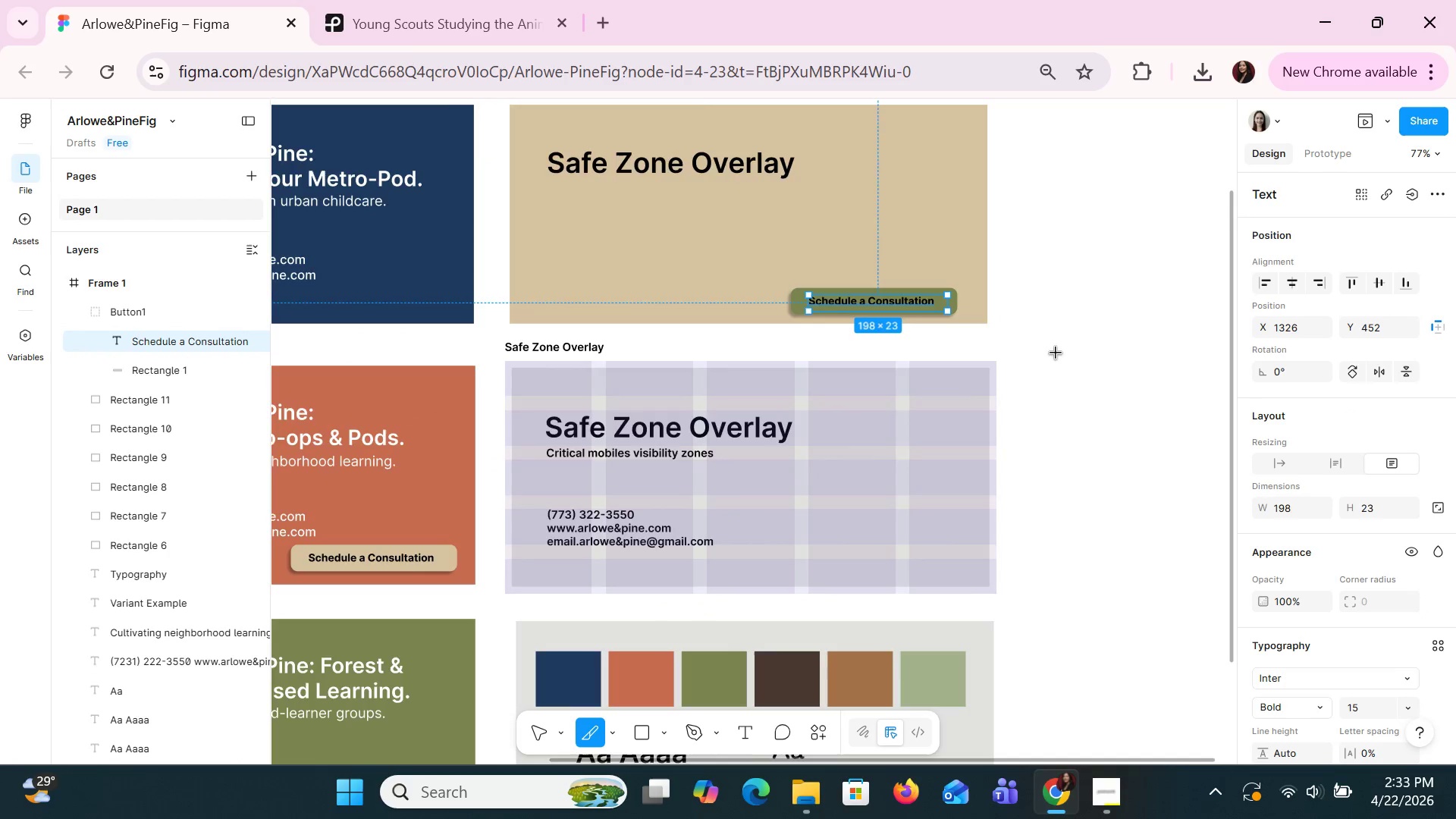 
hold_key(key=ControlLeft, duration=0.42)
 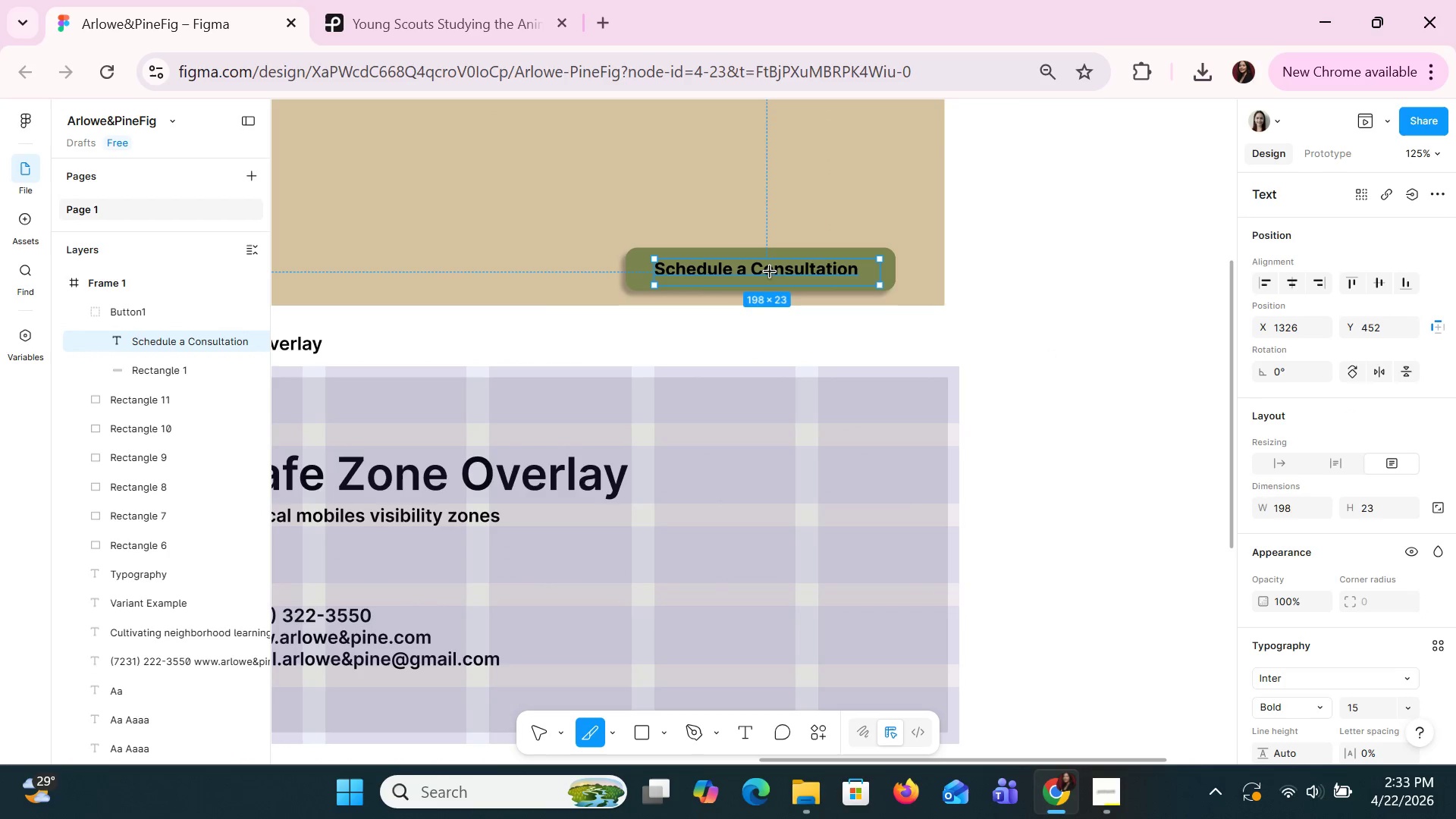 
left_click([770, 272])
 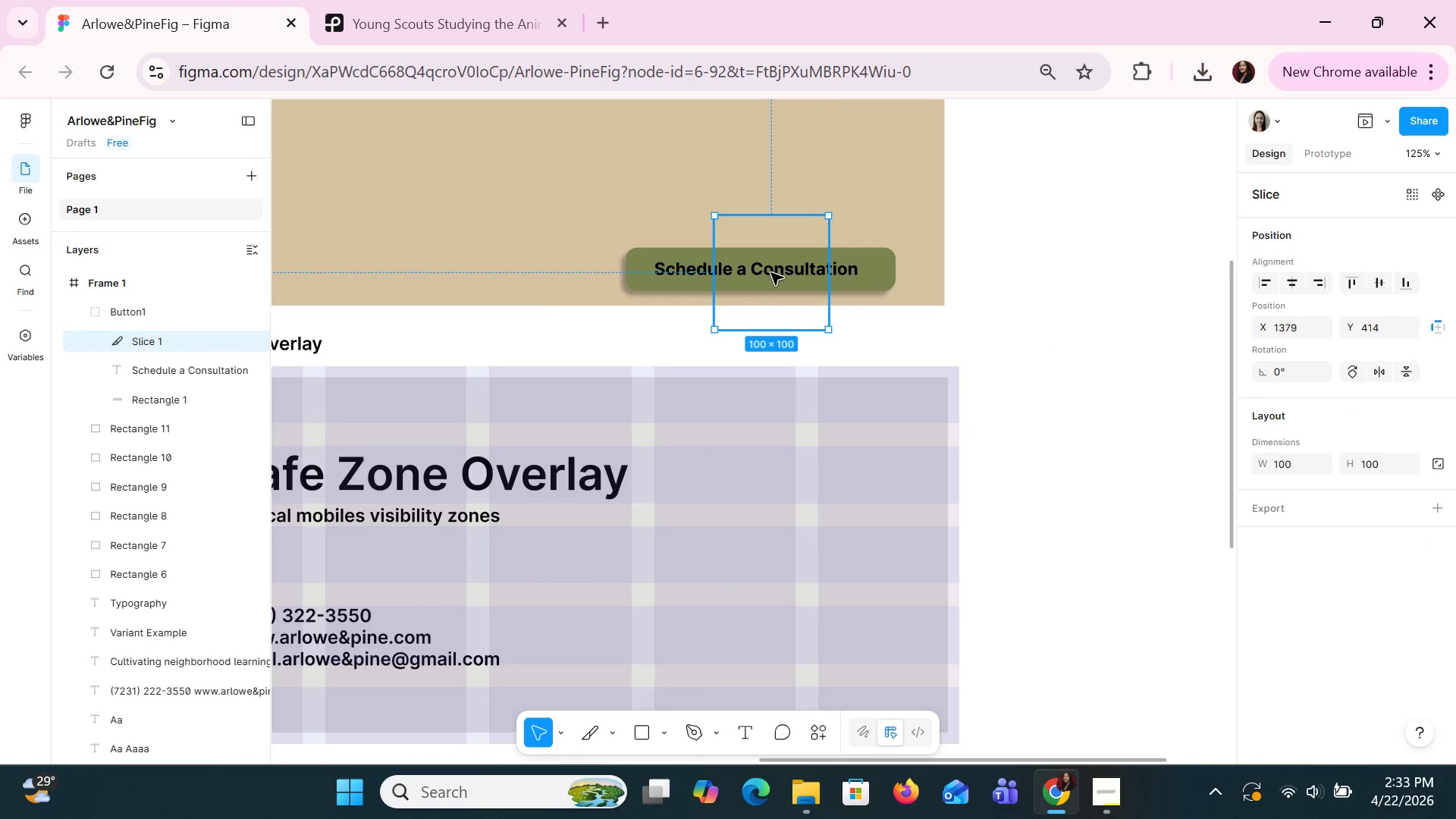 
double_click([770, 272])
 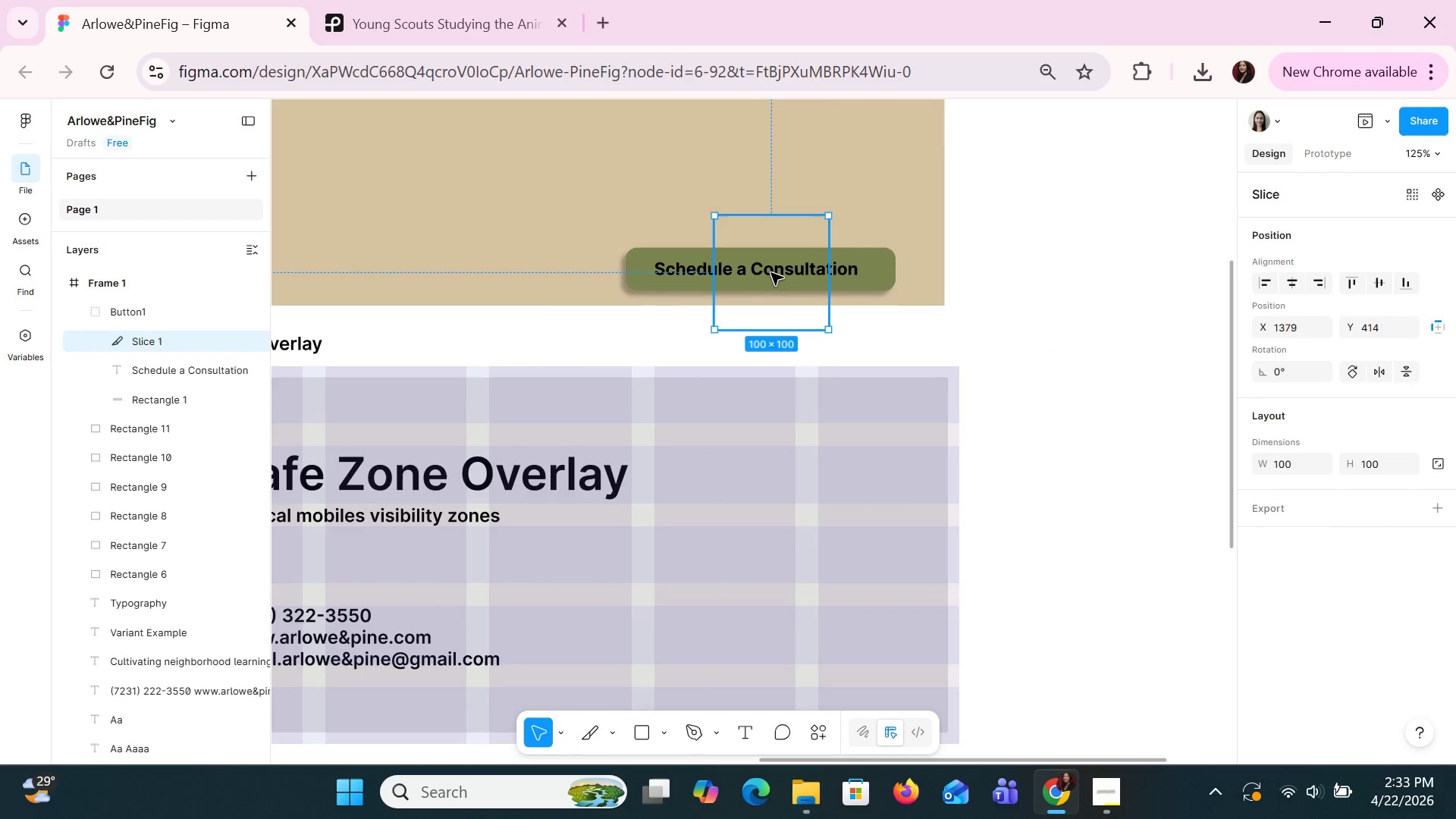 
double_click([770, 272])
 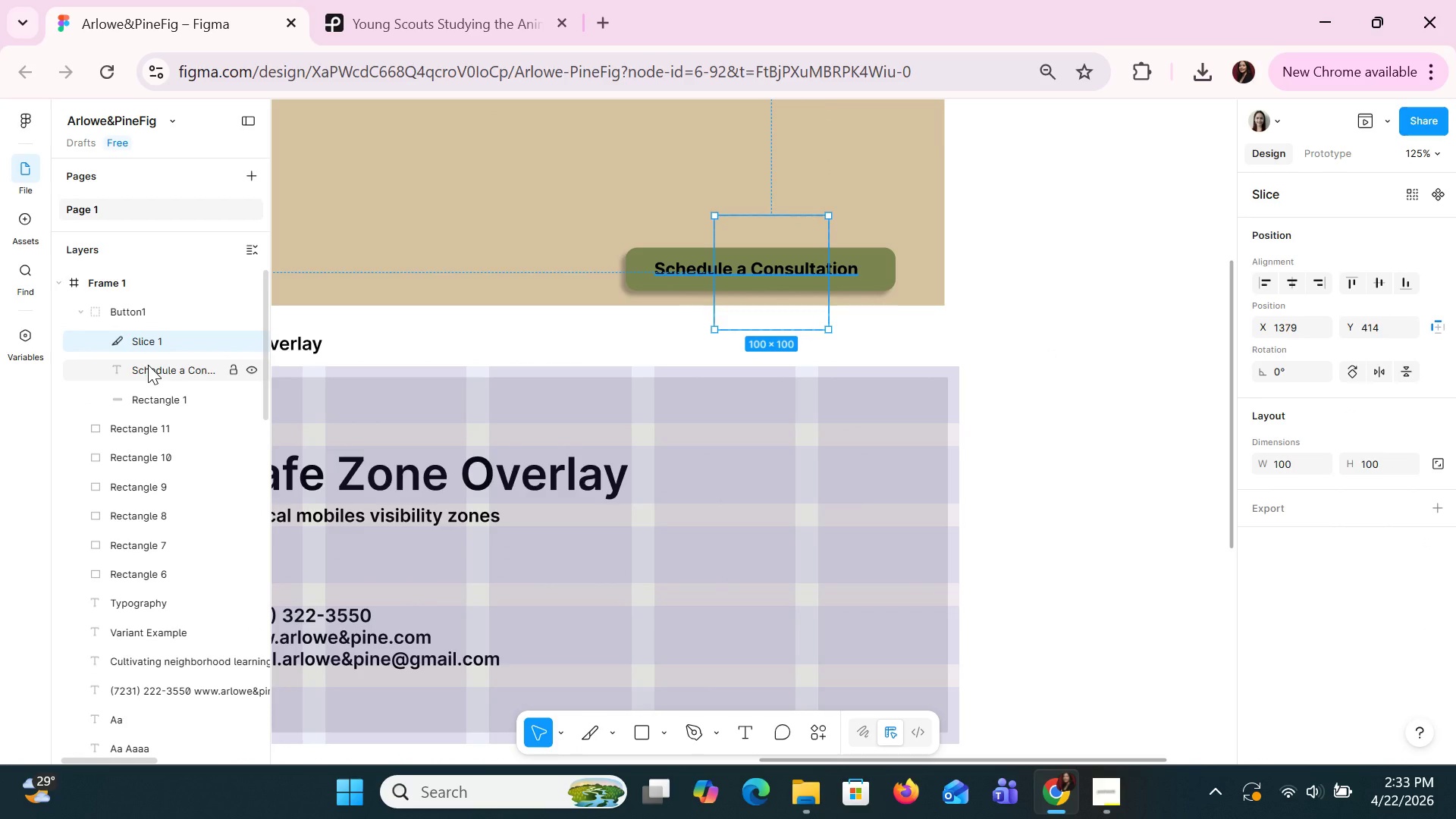 
left_click([153, 349])
 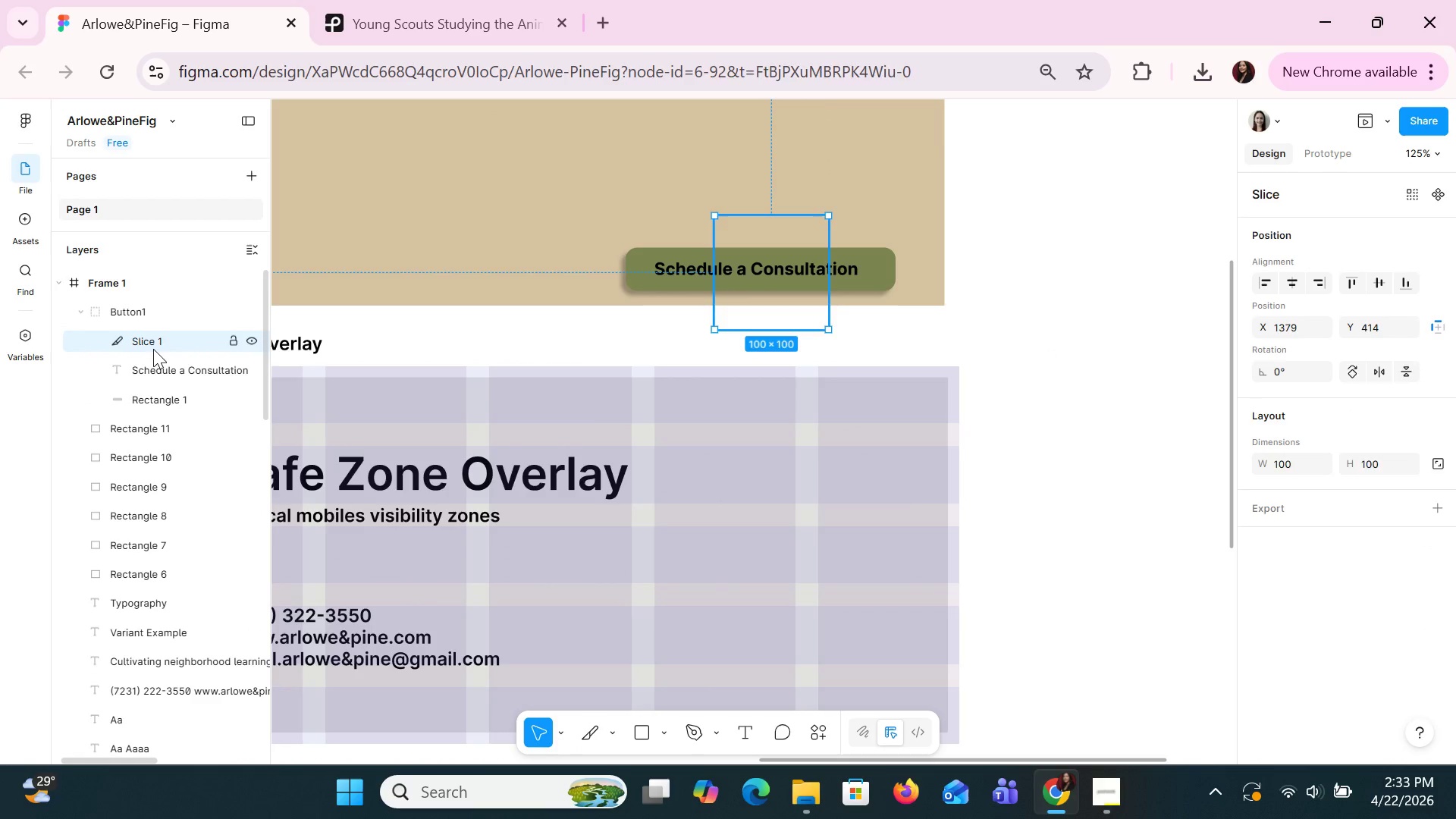 
key(Delete)
 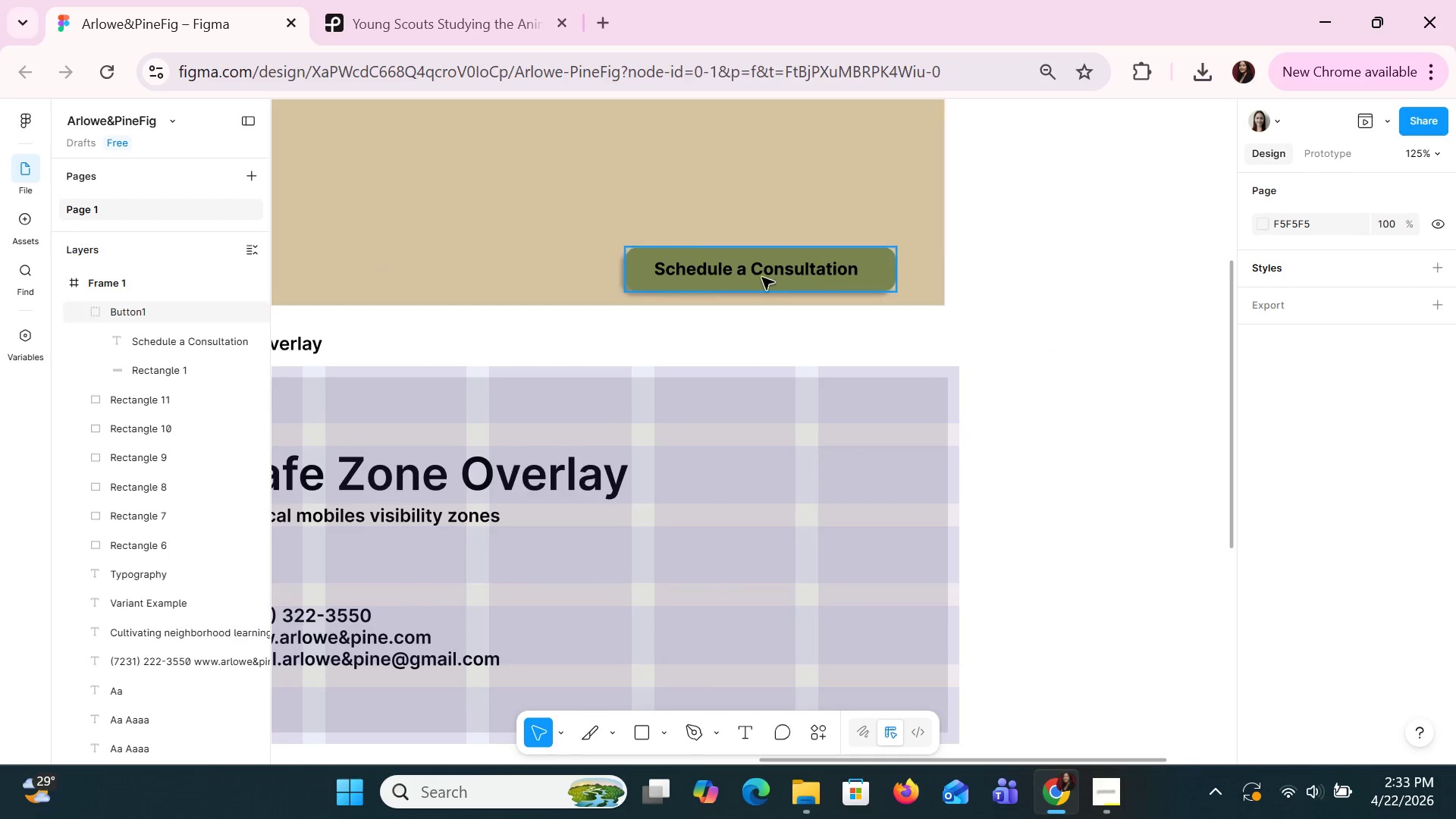 
double_click([763, 275])
 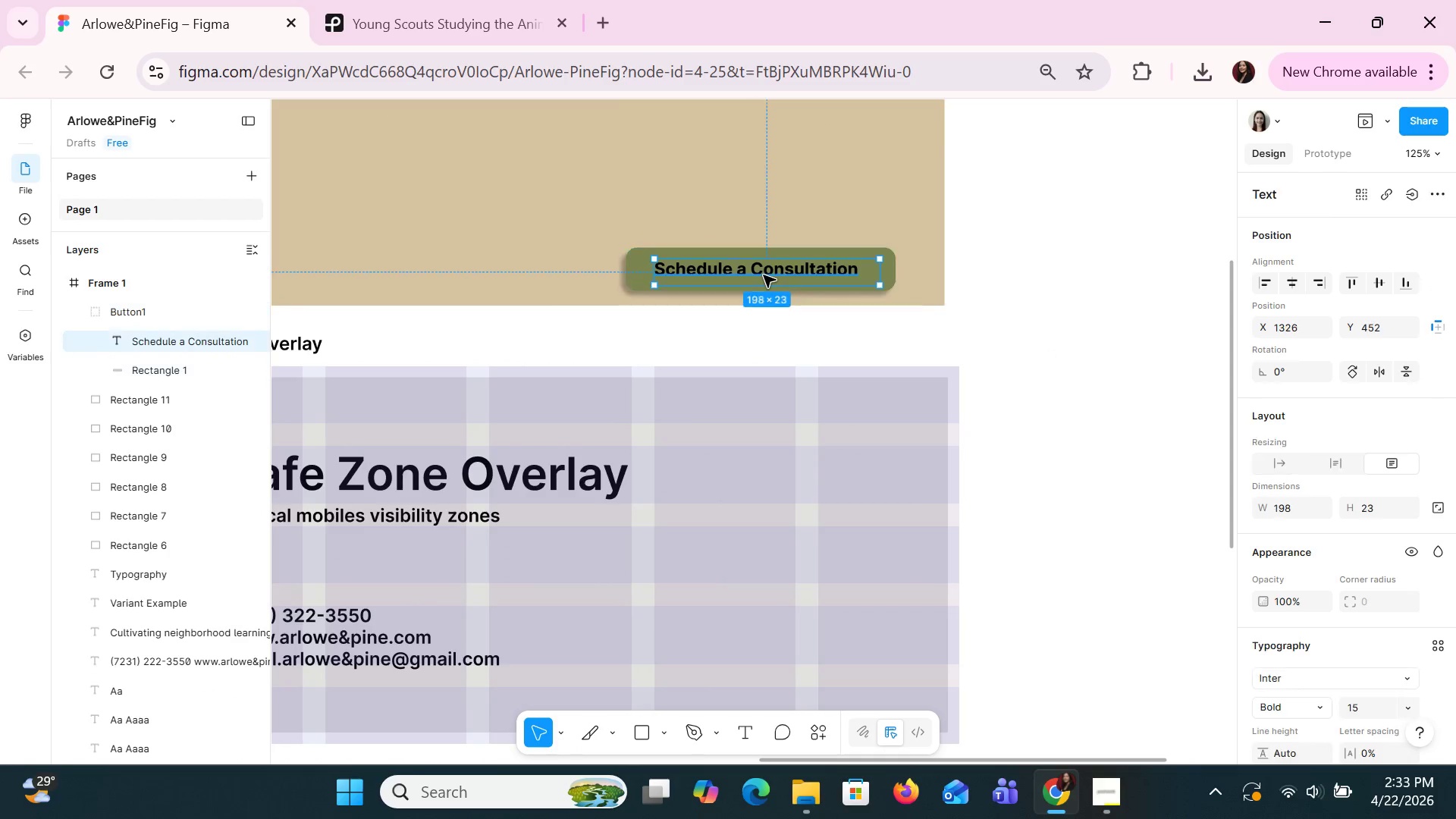 
triple_click([763, 275])
 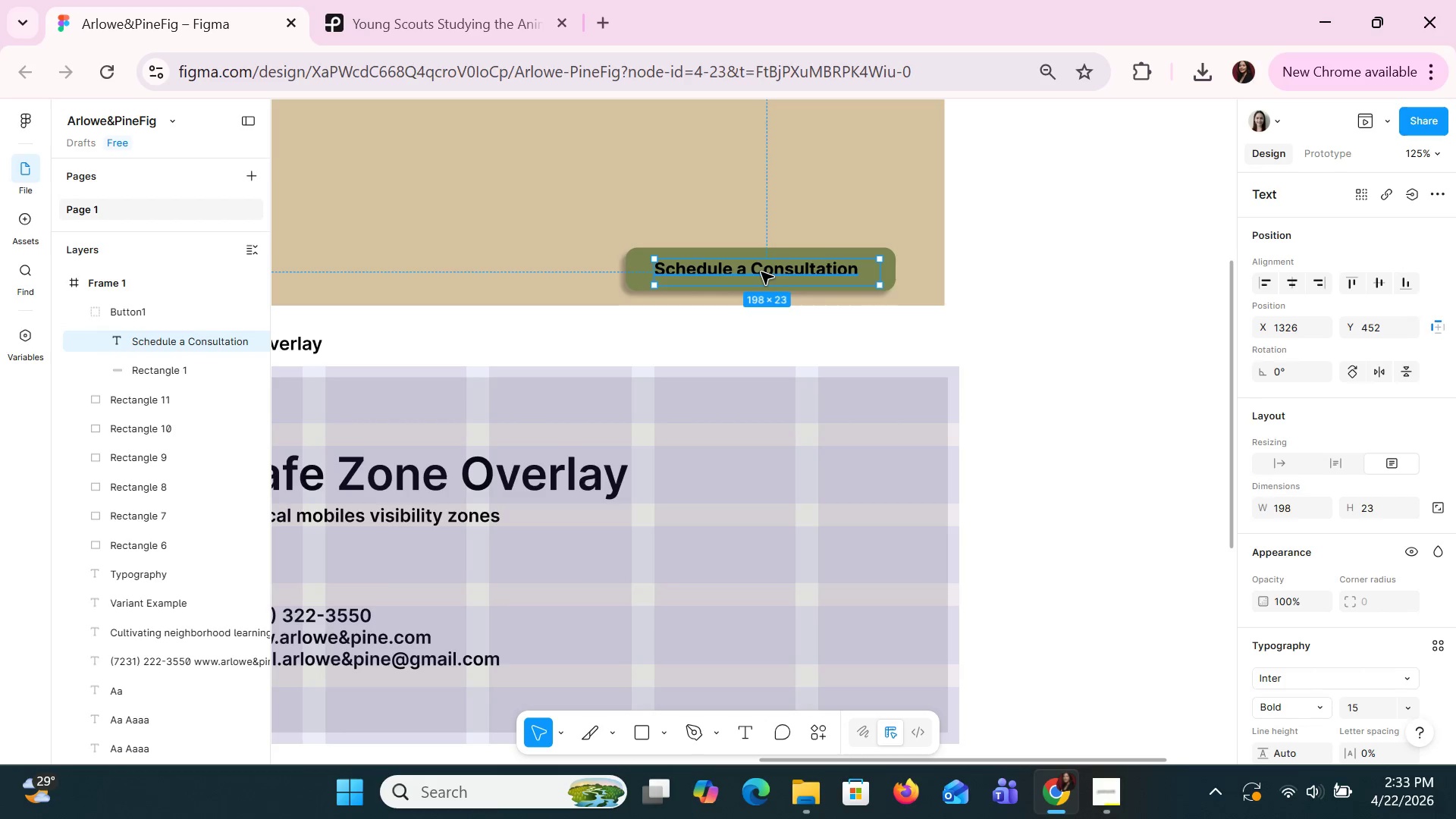 
double_click([752, 274])
 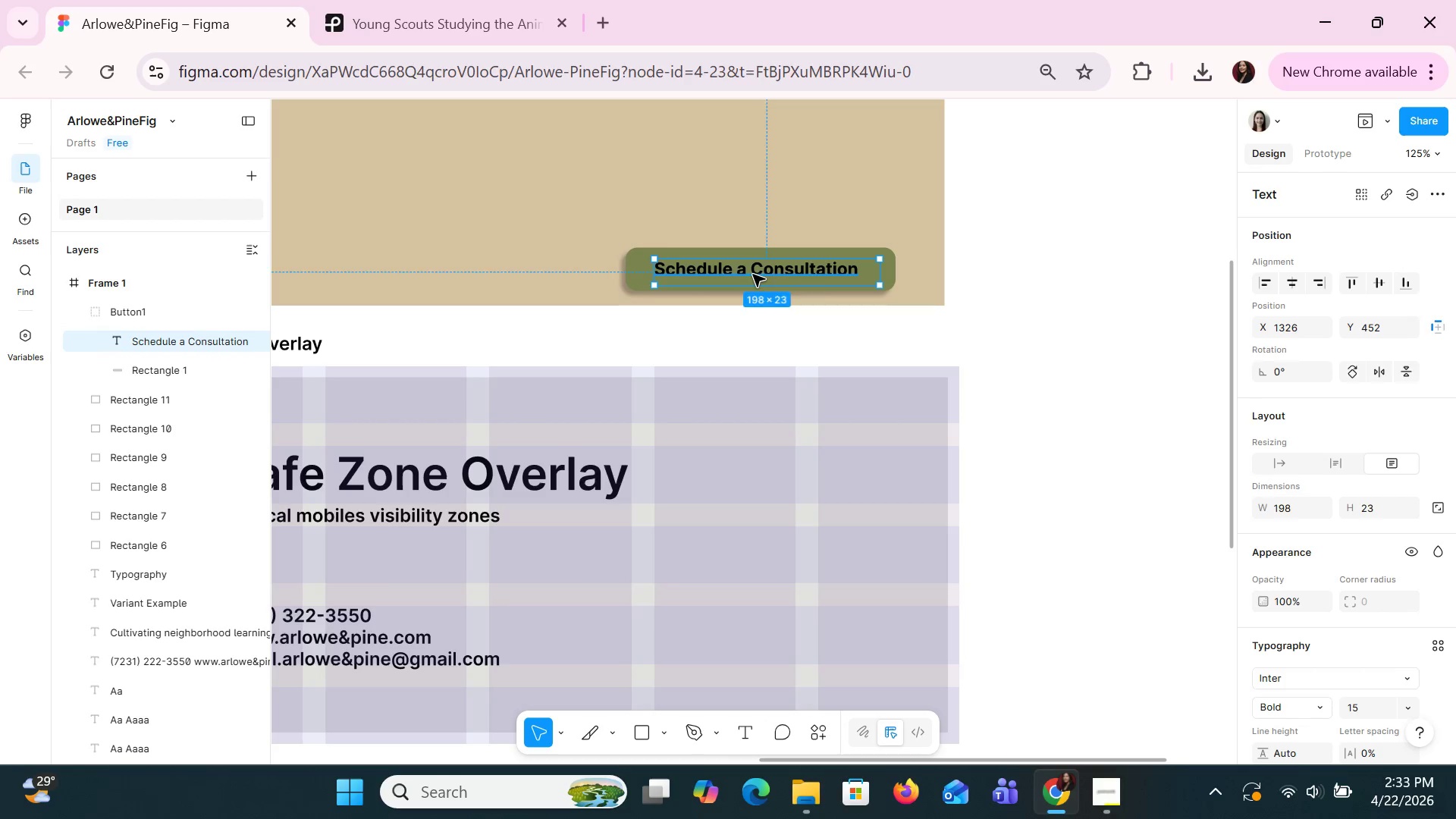 
triple_click([752, 274])
 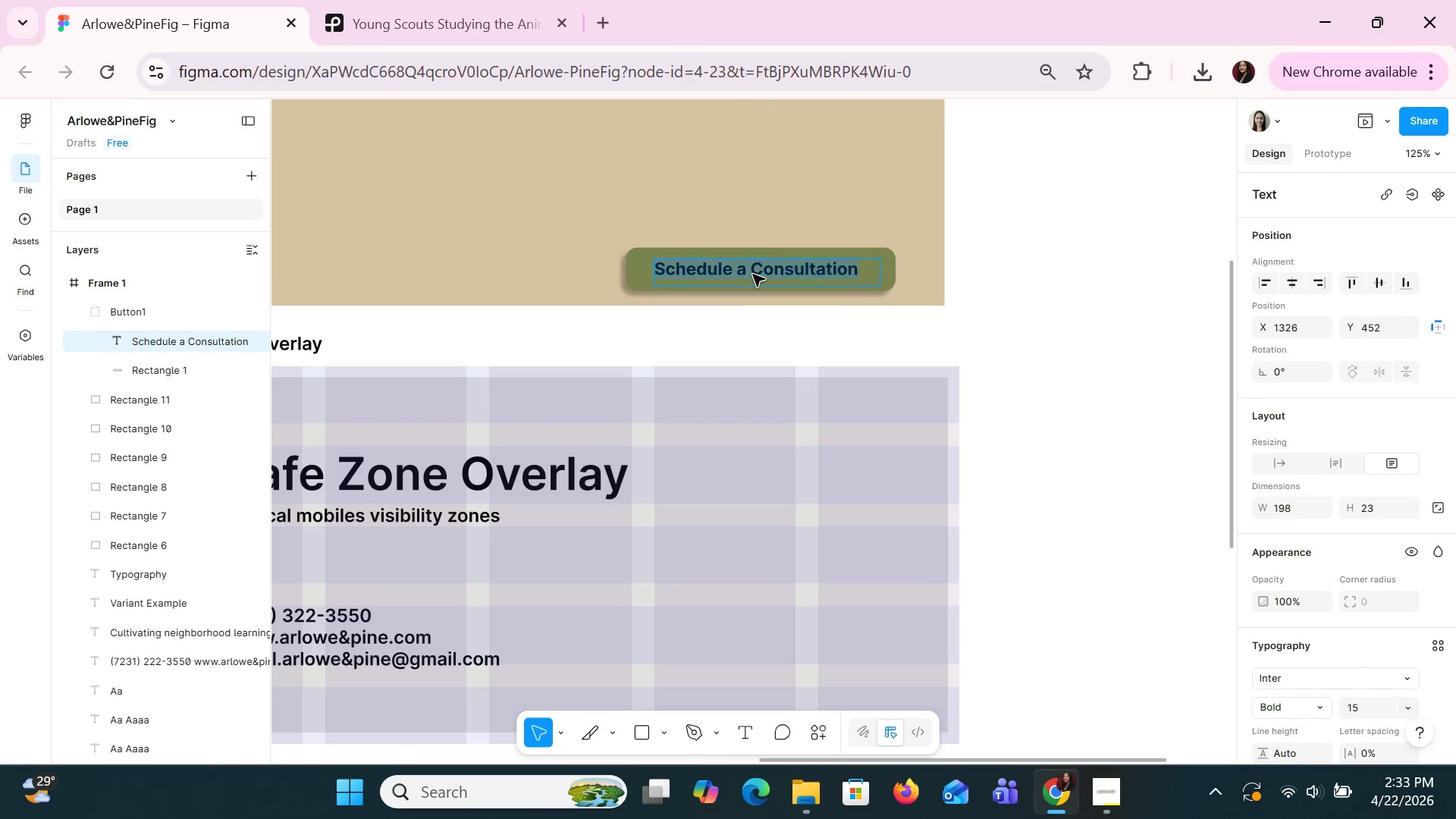 
triple_click([752, 274])
 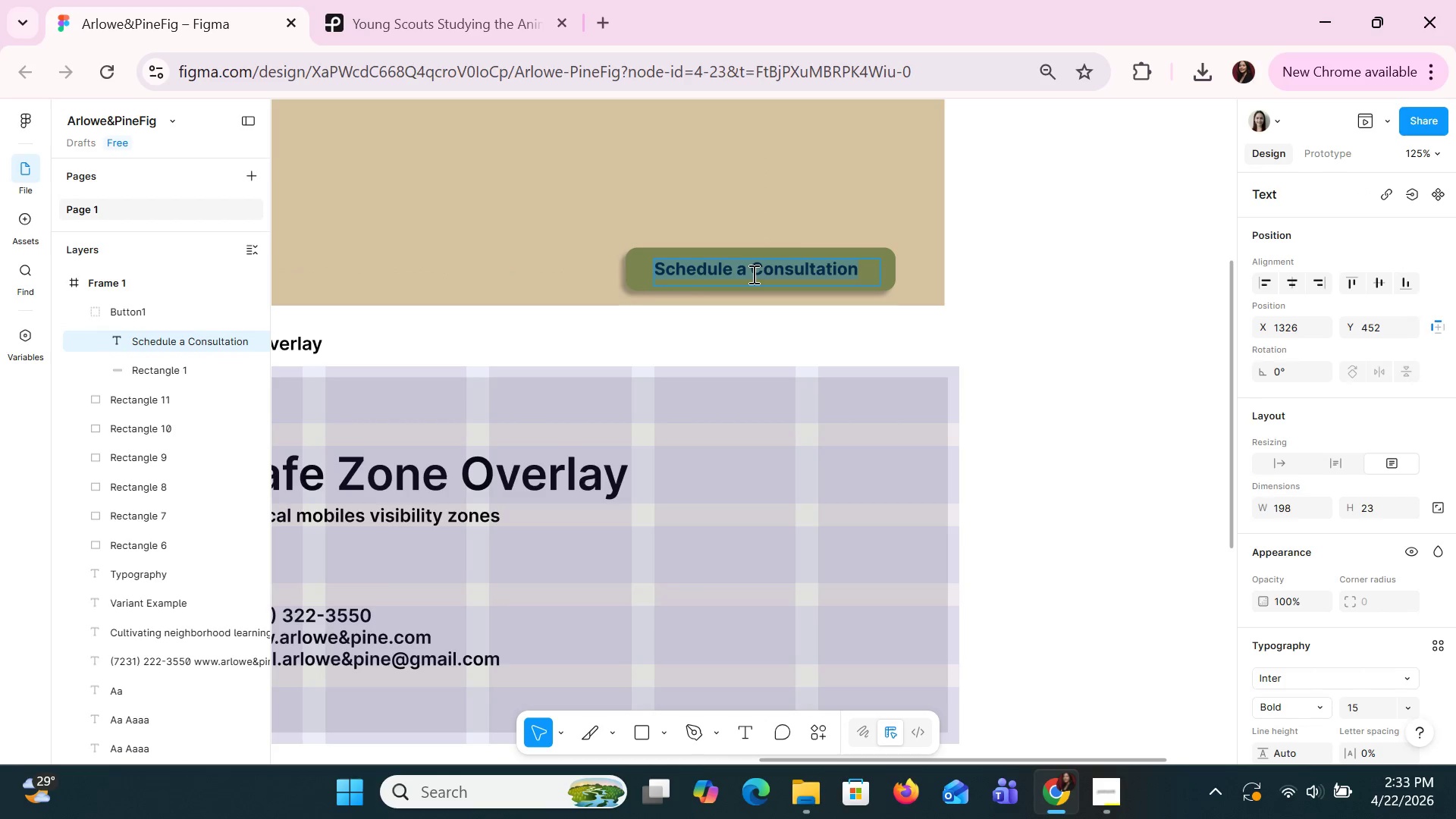 
triple_click([752, 274])
 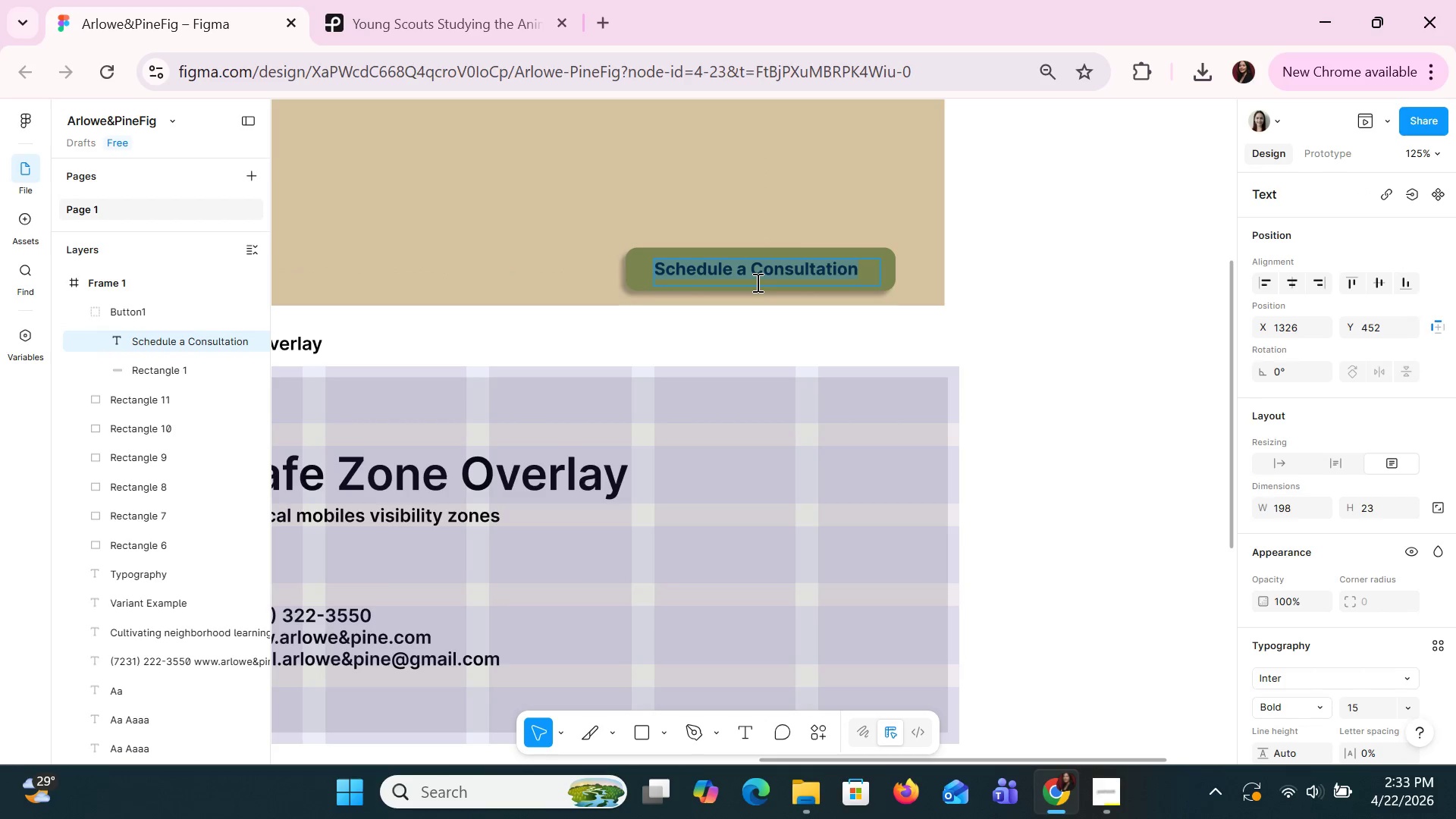 
left_click([756, 282])
 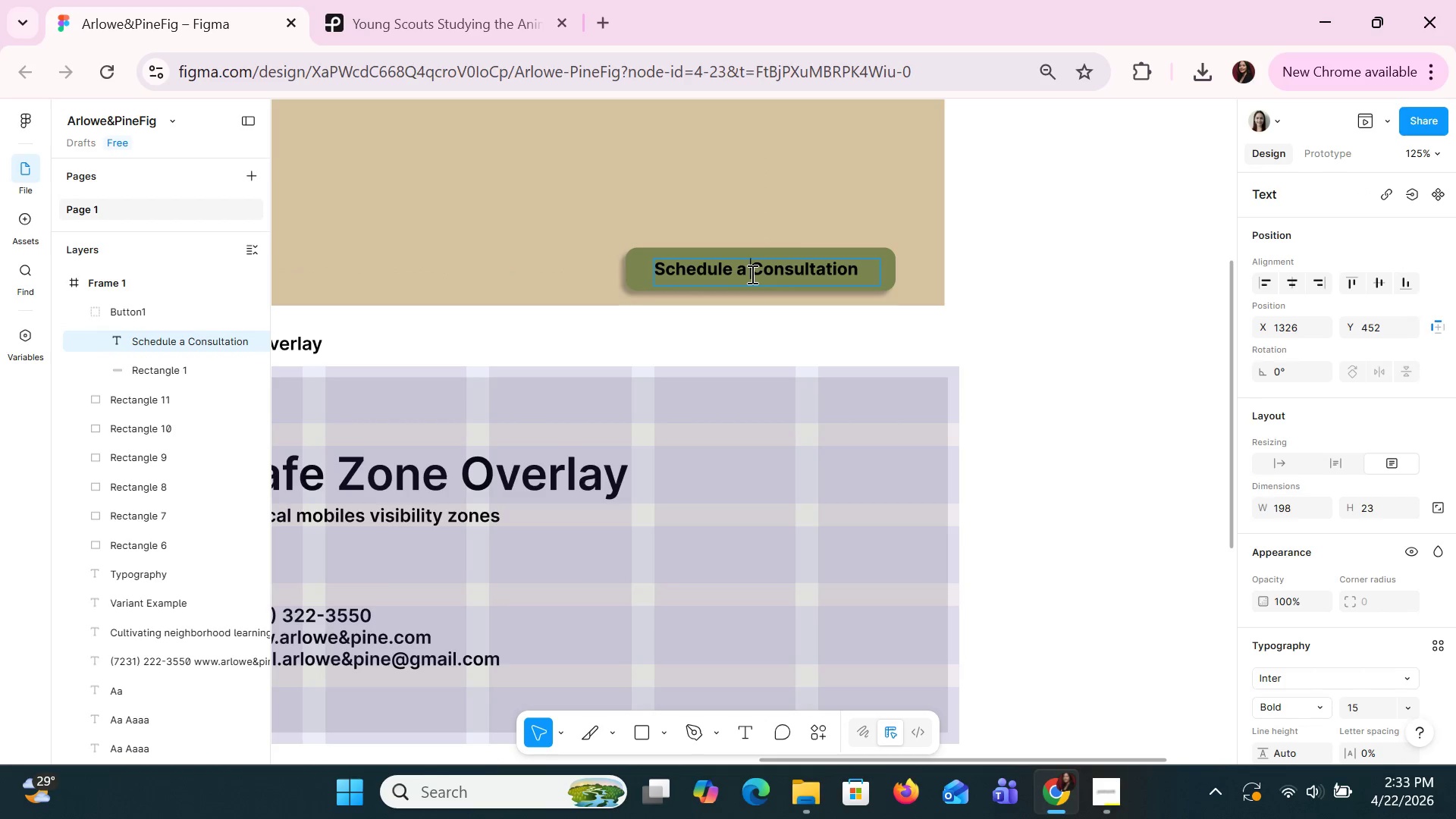 
hold_key(key=Backspace, duration=0.7)
 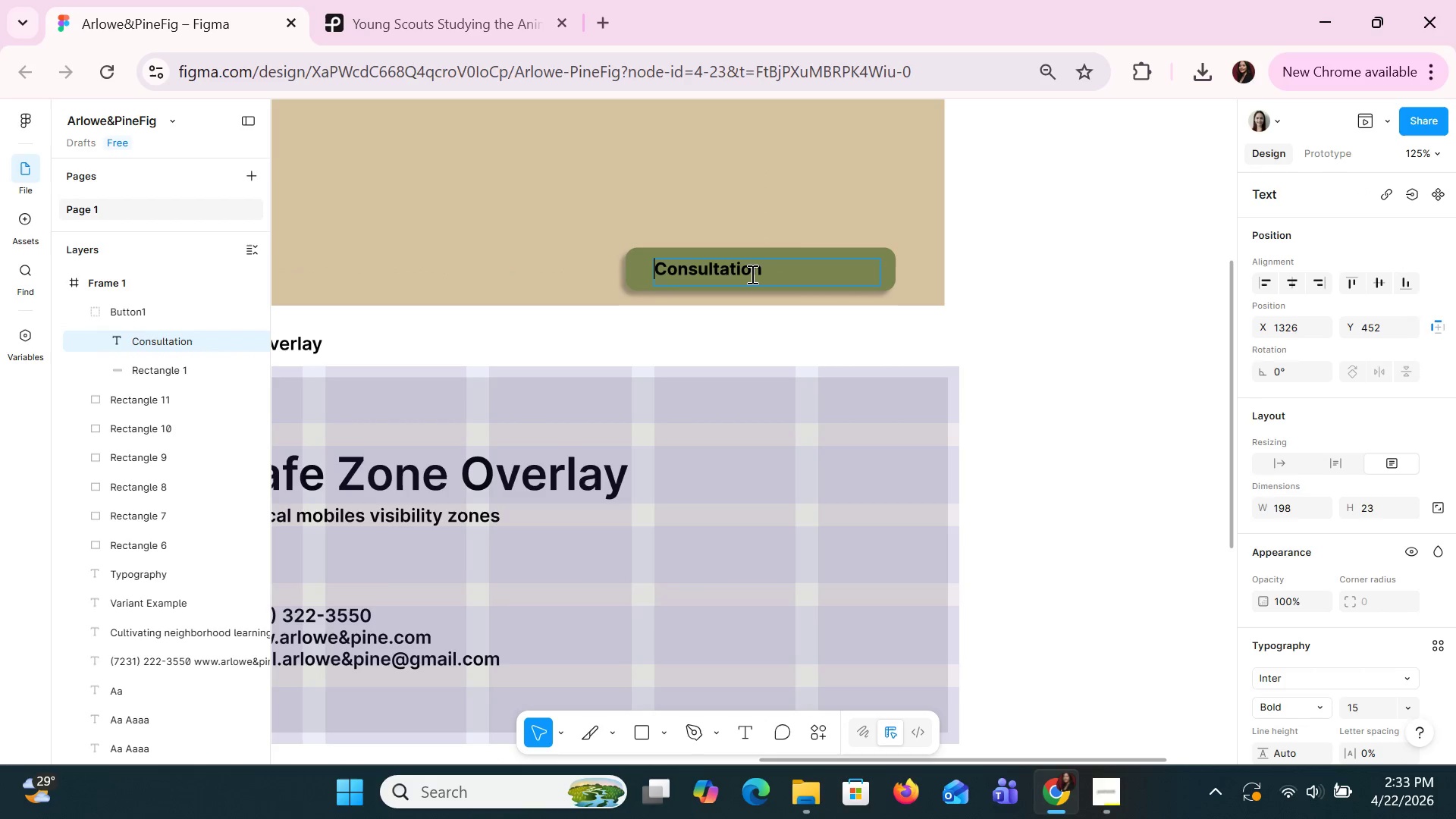 
key(Backspace)
 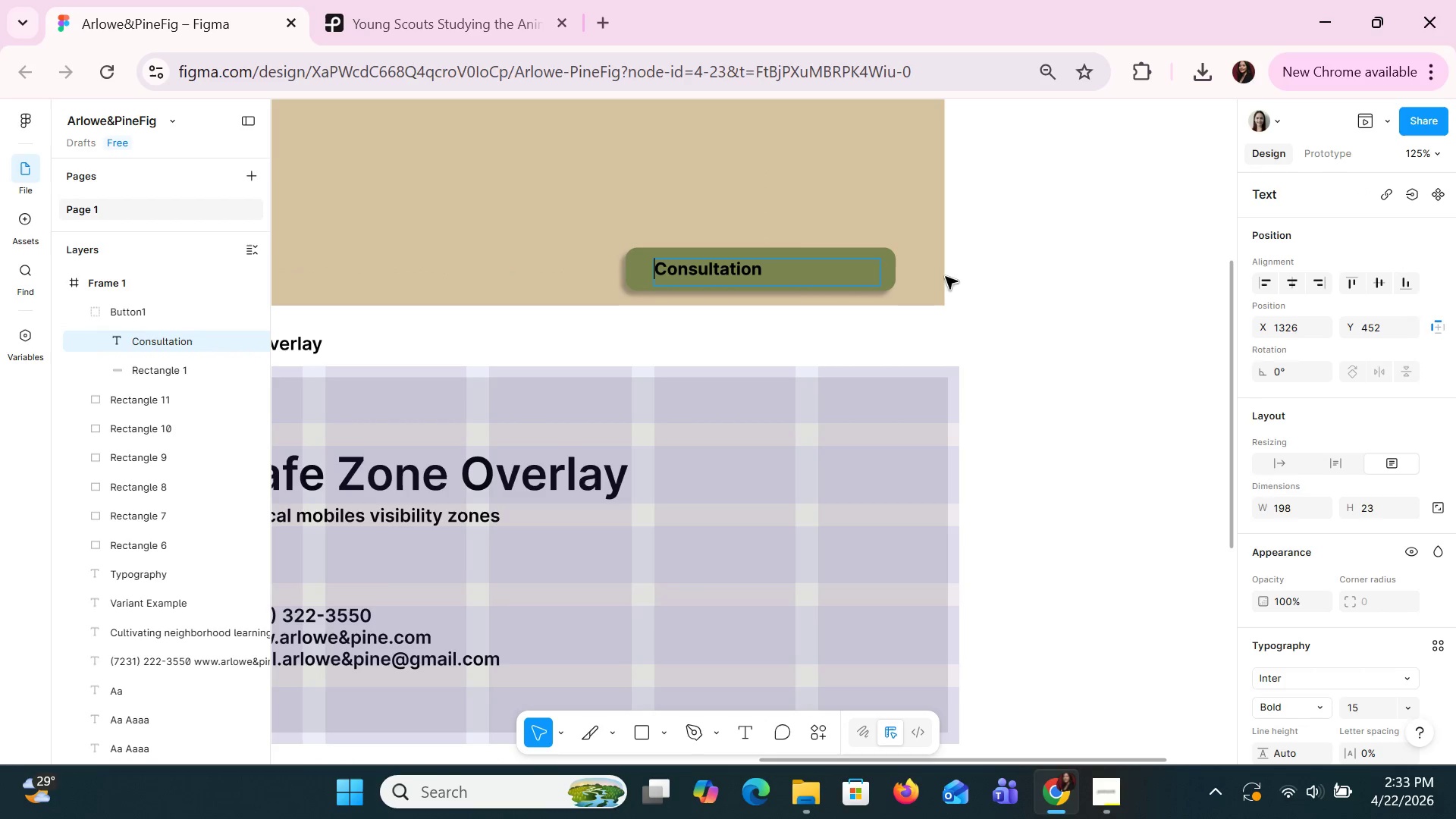 
left_click([929, 266])
 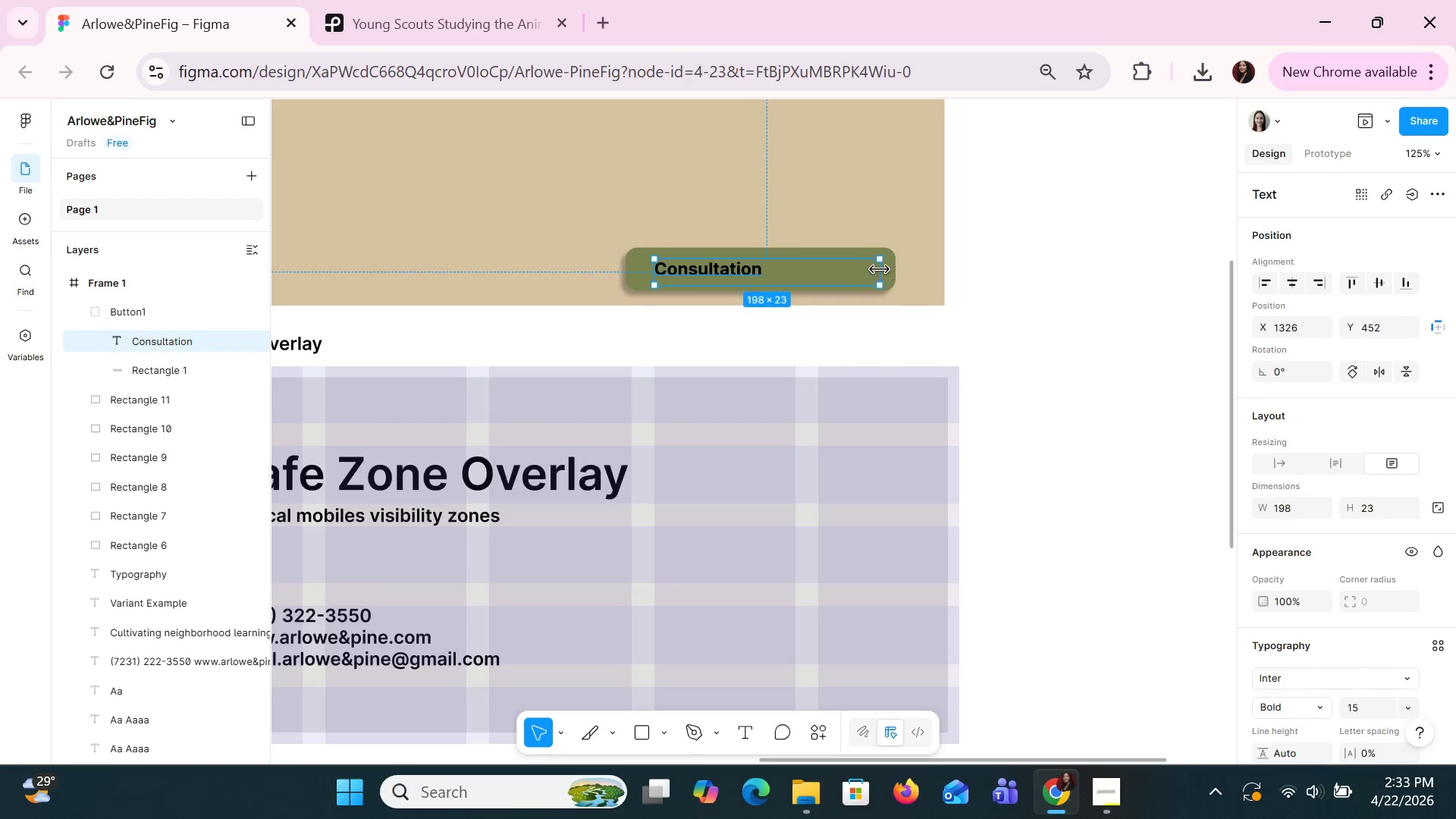 
left_click_drag(start_coordinate=[880, 270], to_coordinate=[819, 259])
 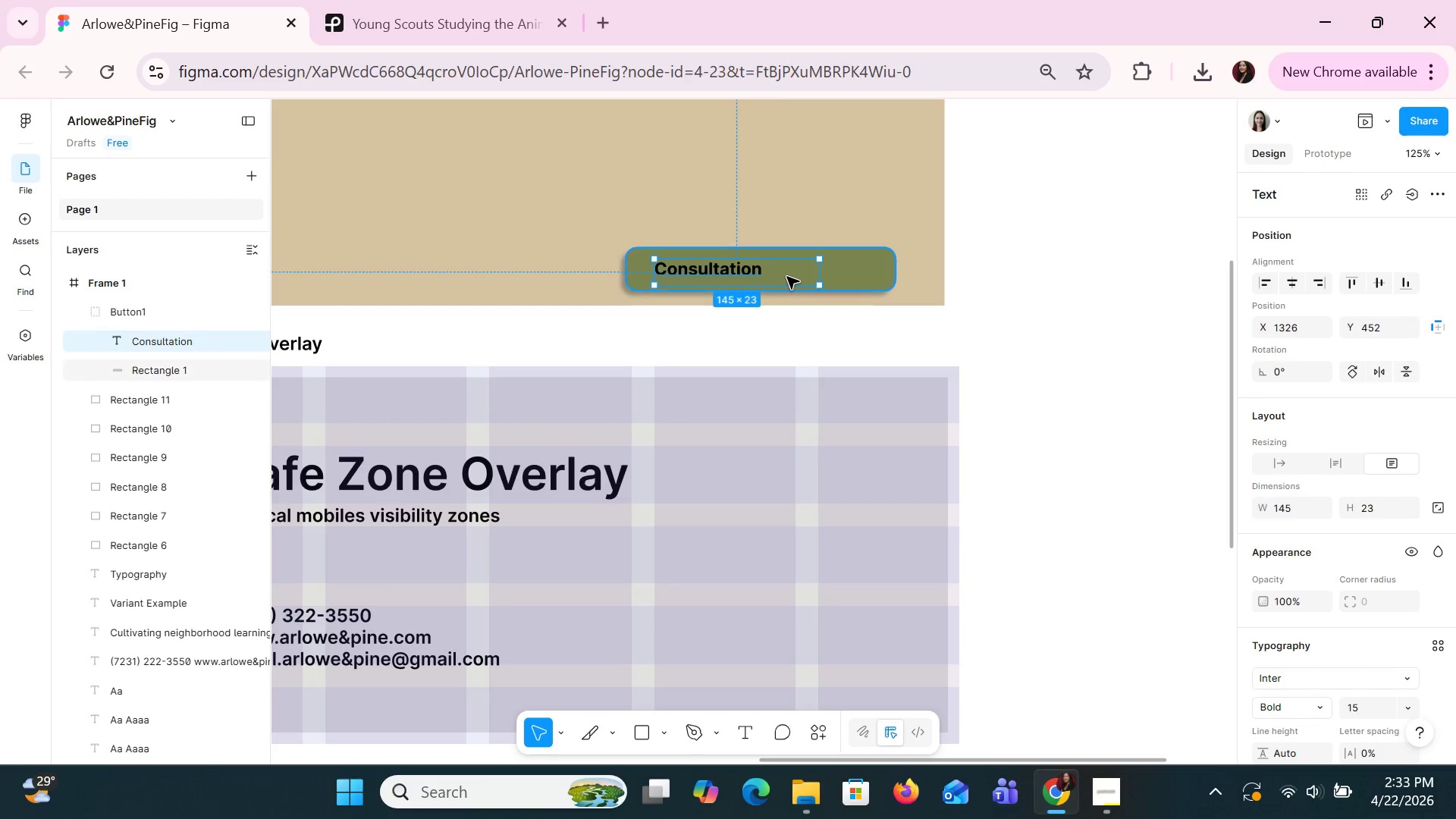 
left_click_drag(start_coordinate=[789, 278], to_coordinate=[823, 278])
 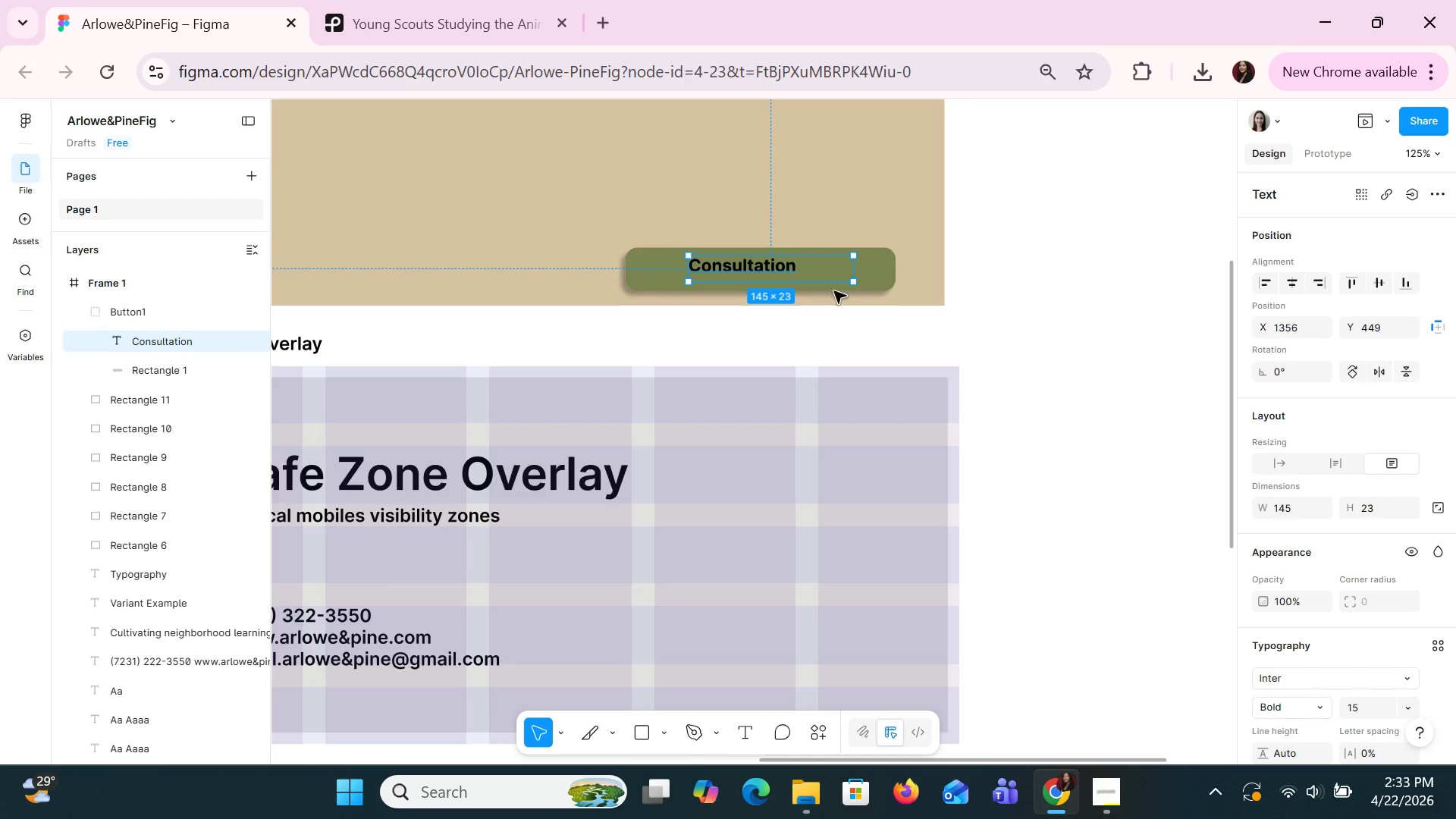 
key(ArrowDown)
 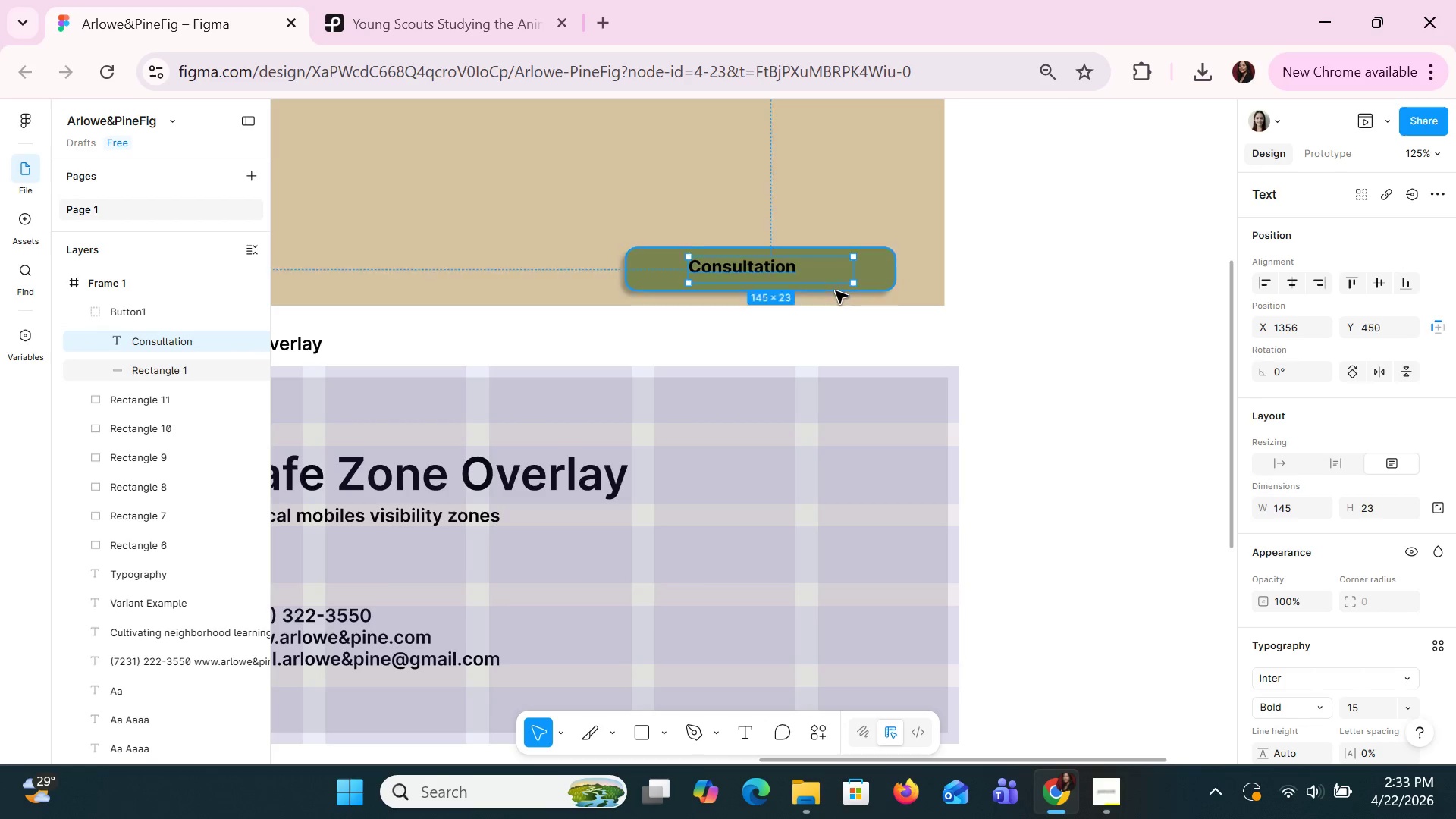 
key(ArrowDown)
 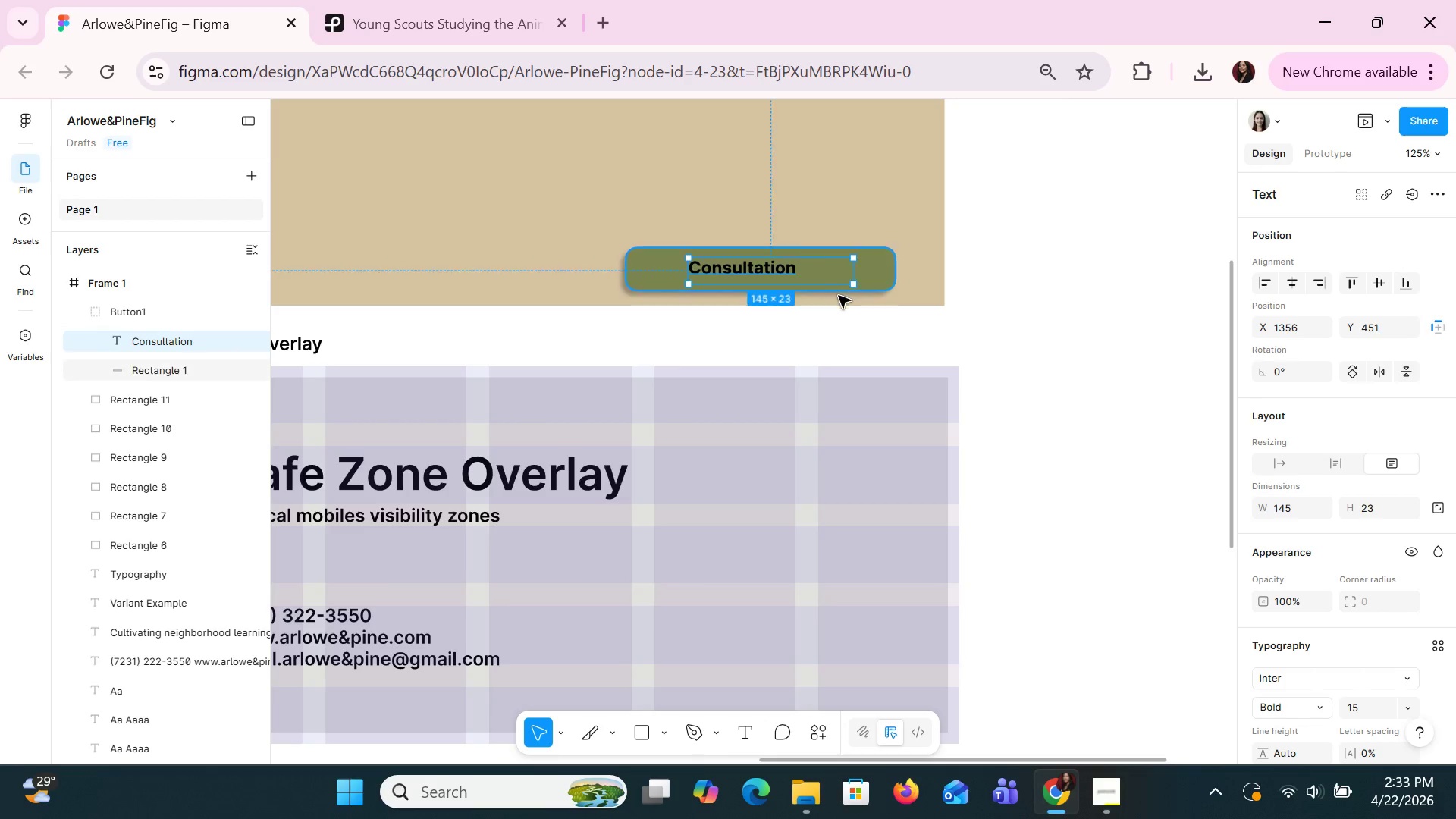 
key(ArrowDown)
 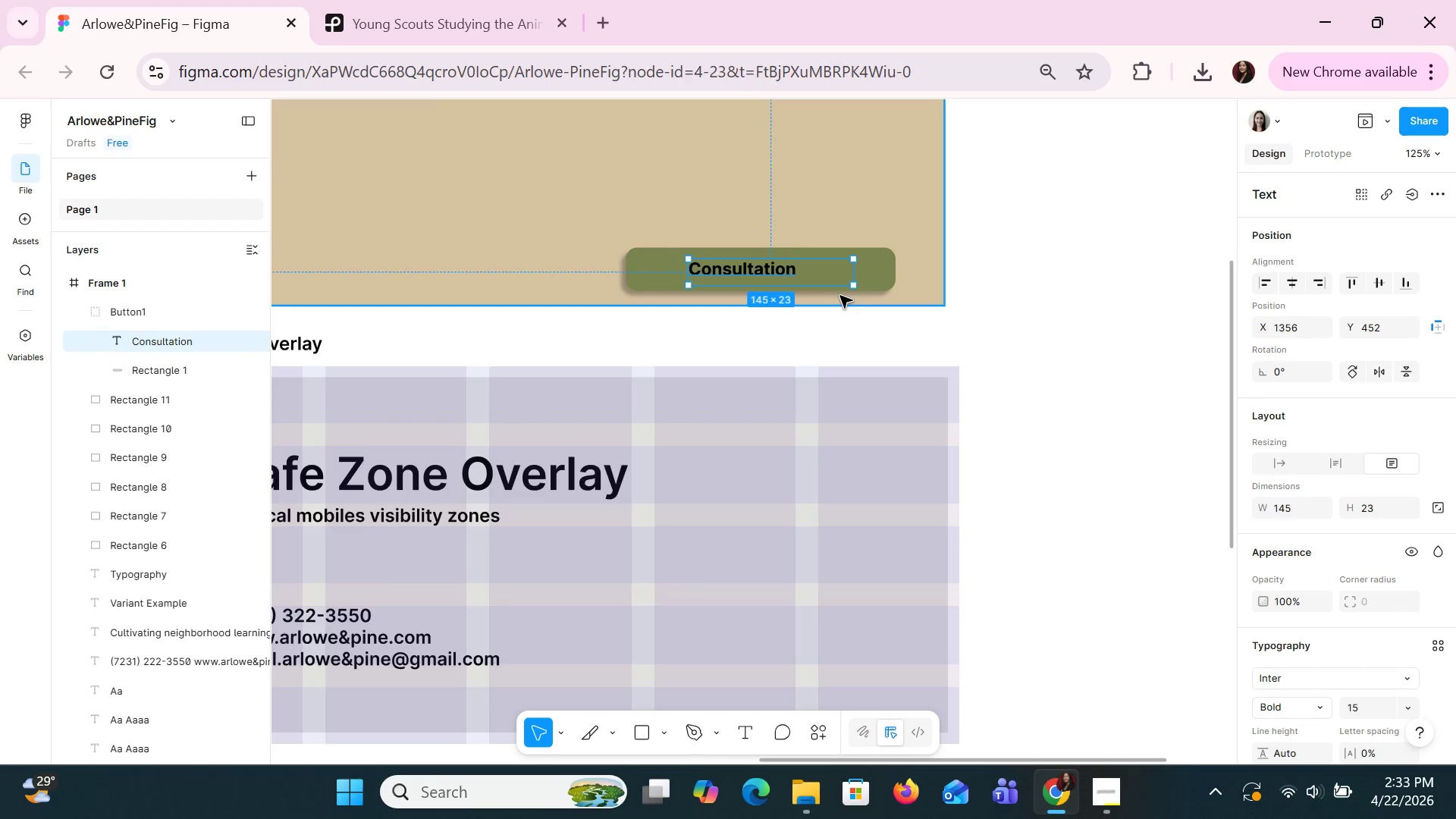 
hold_key(key=ArrowLeft, duration=1.06)
 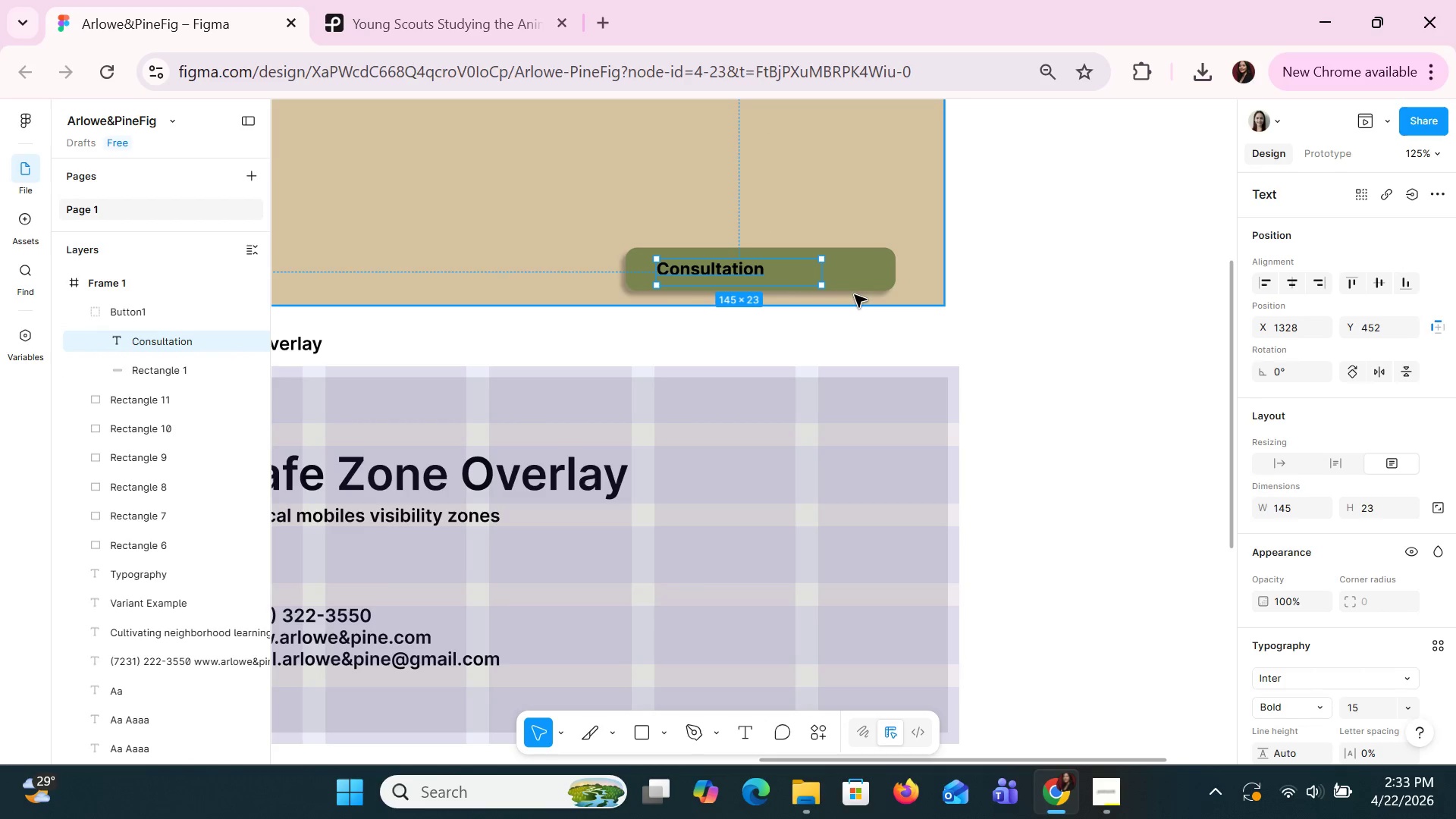 
key(ArrowRight)
 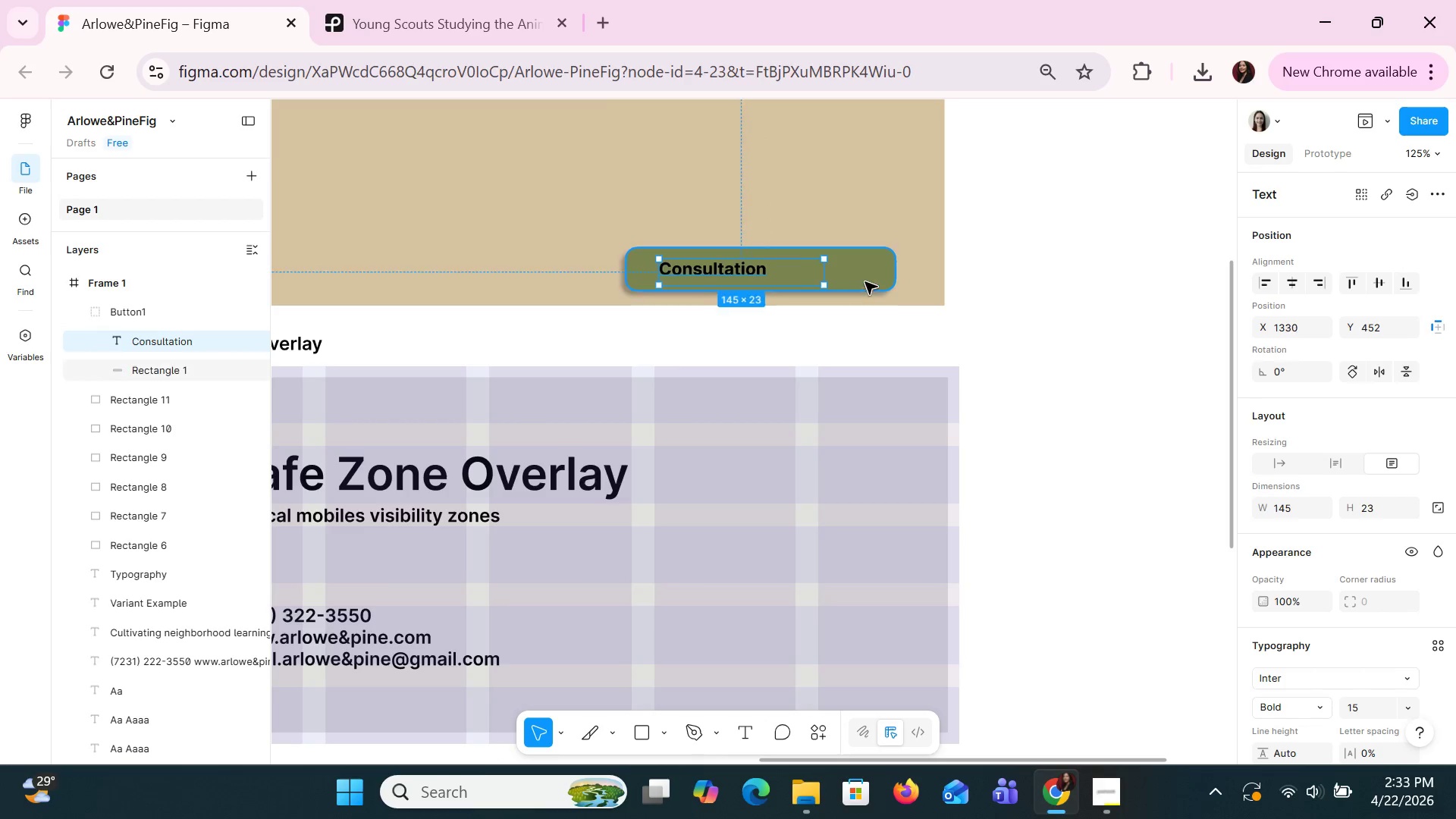 
key(ArrowRight)
 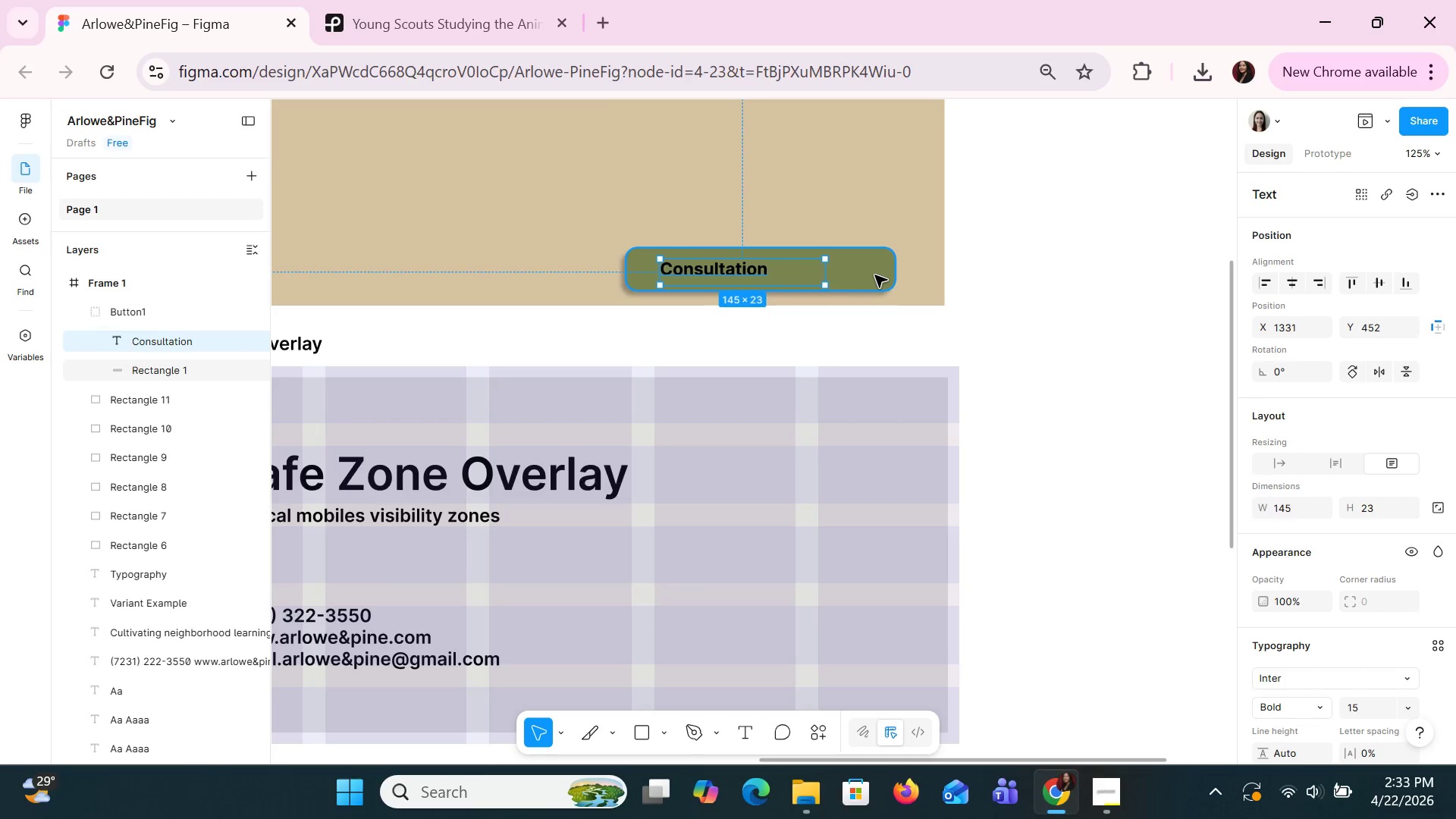 
key(ArrowRight)
 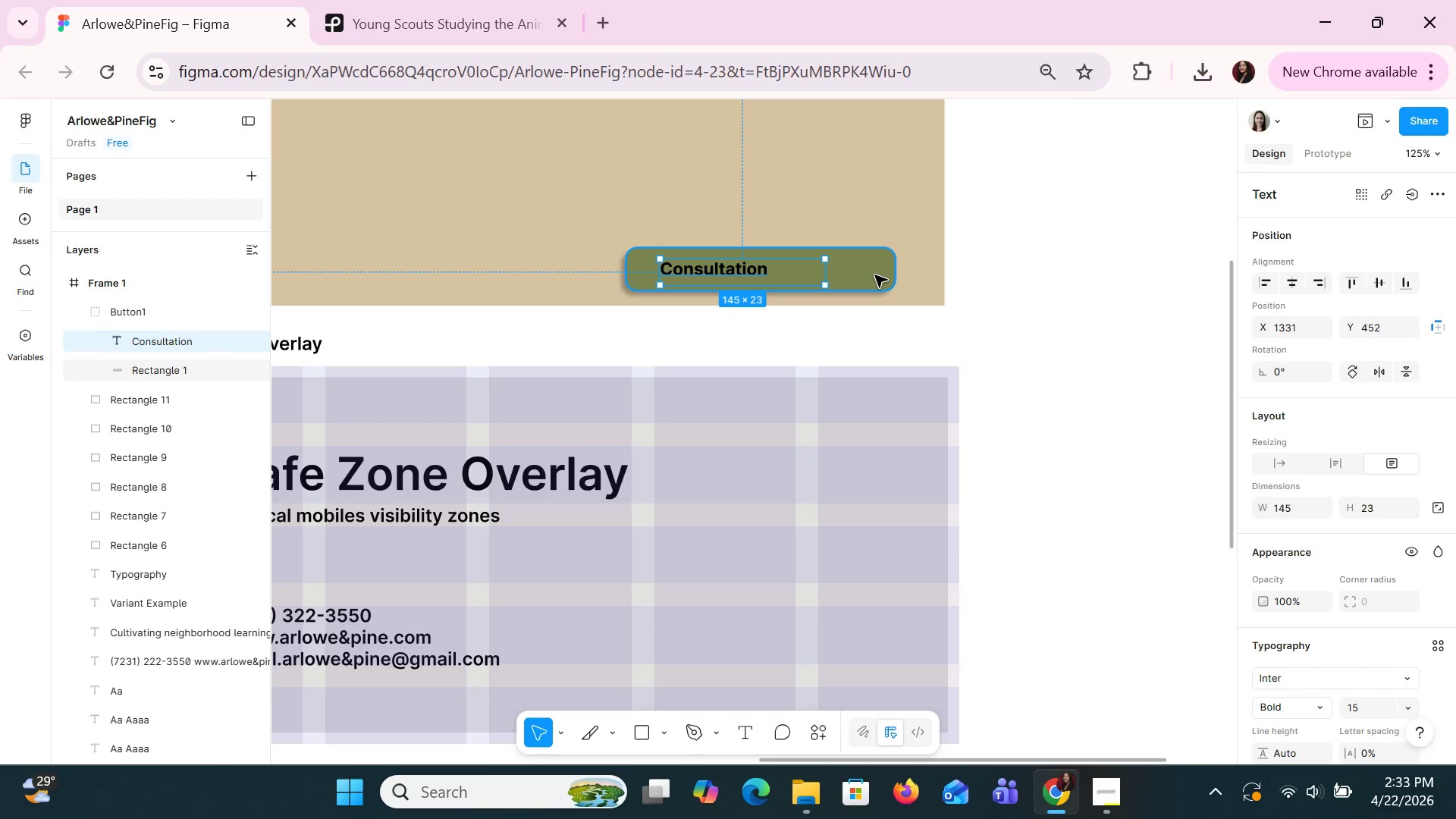 
left_click([874, 275])
 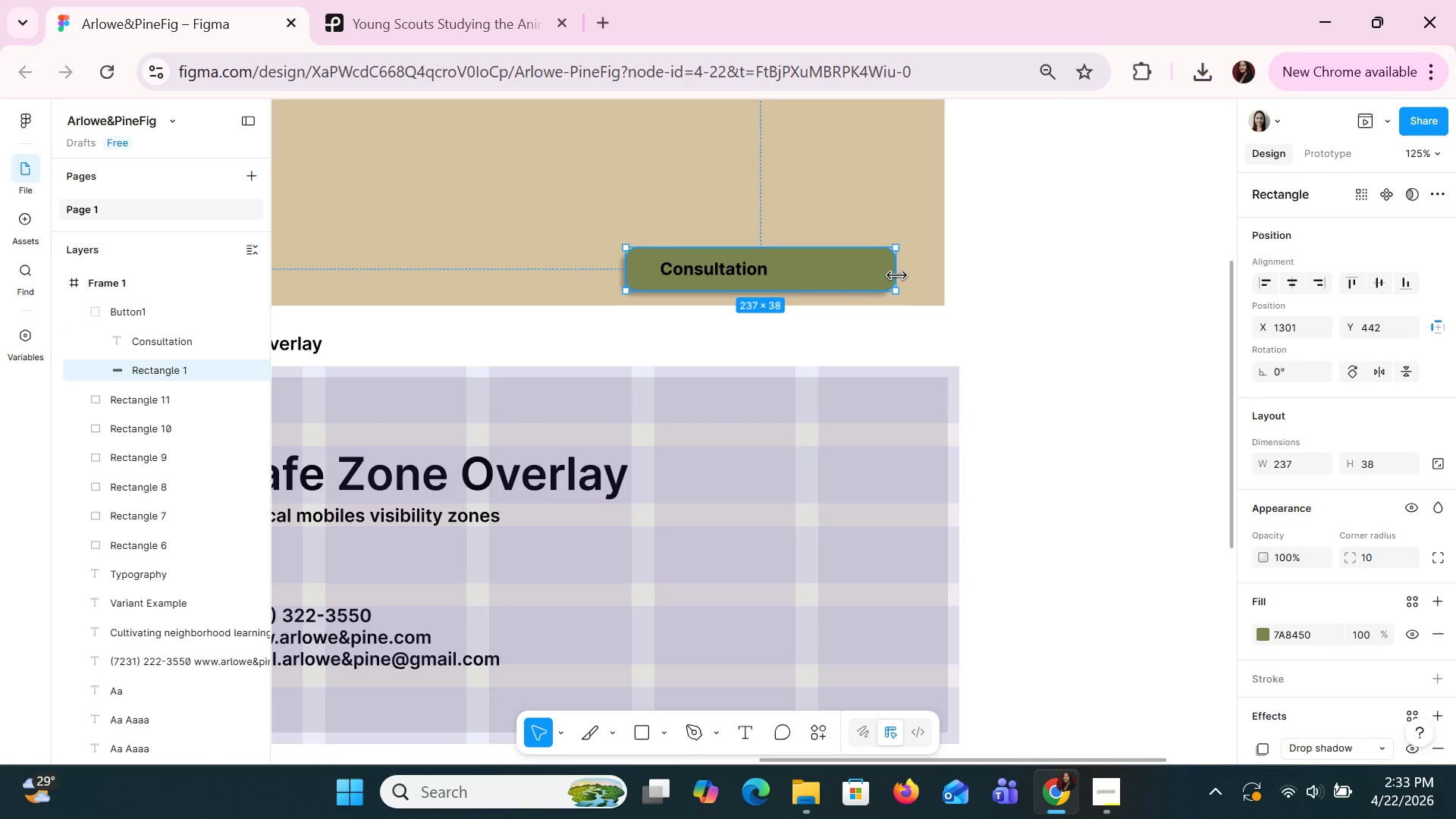 
left_click_drag(start_coordinate=[897, 276], to_coordinate=[805, 265])
 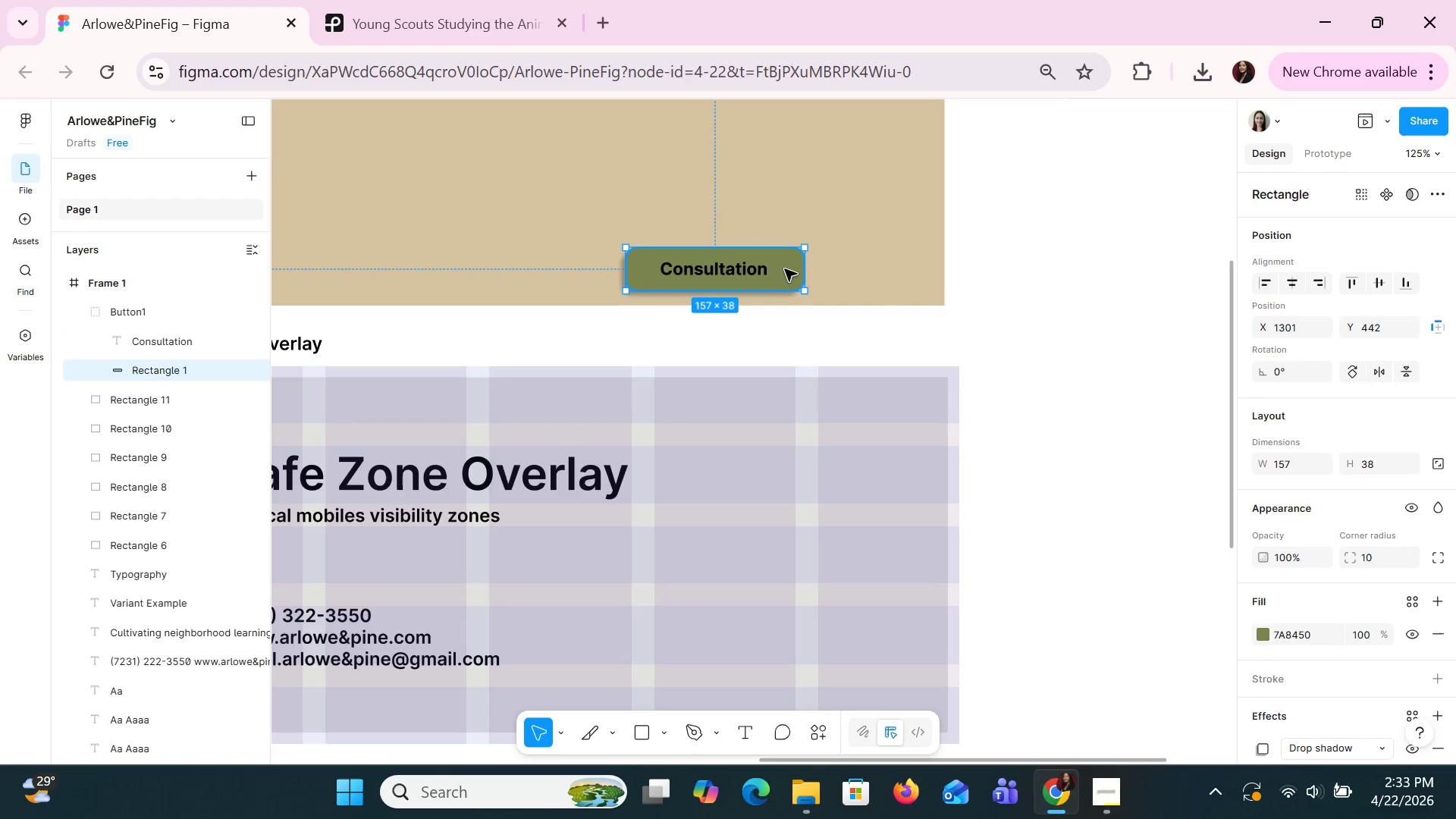 
left_click_drag(start_coordinate=[784, 268], to_coordinate=[790, 268])
 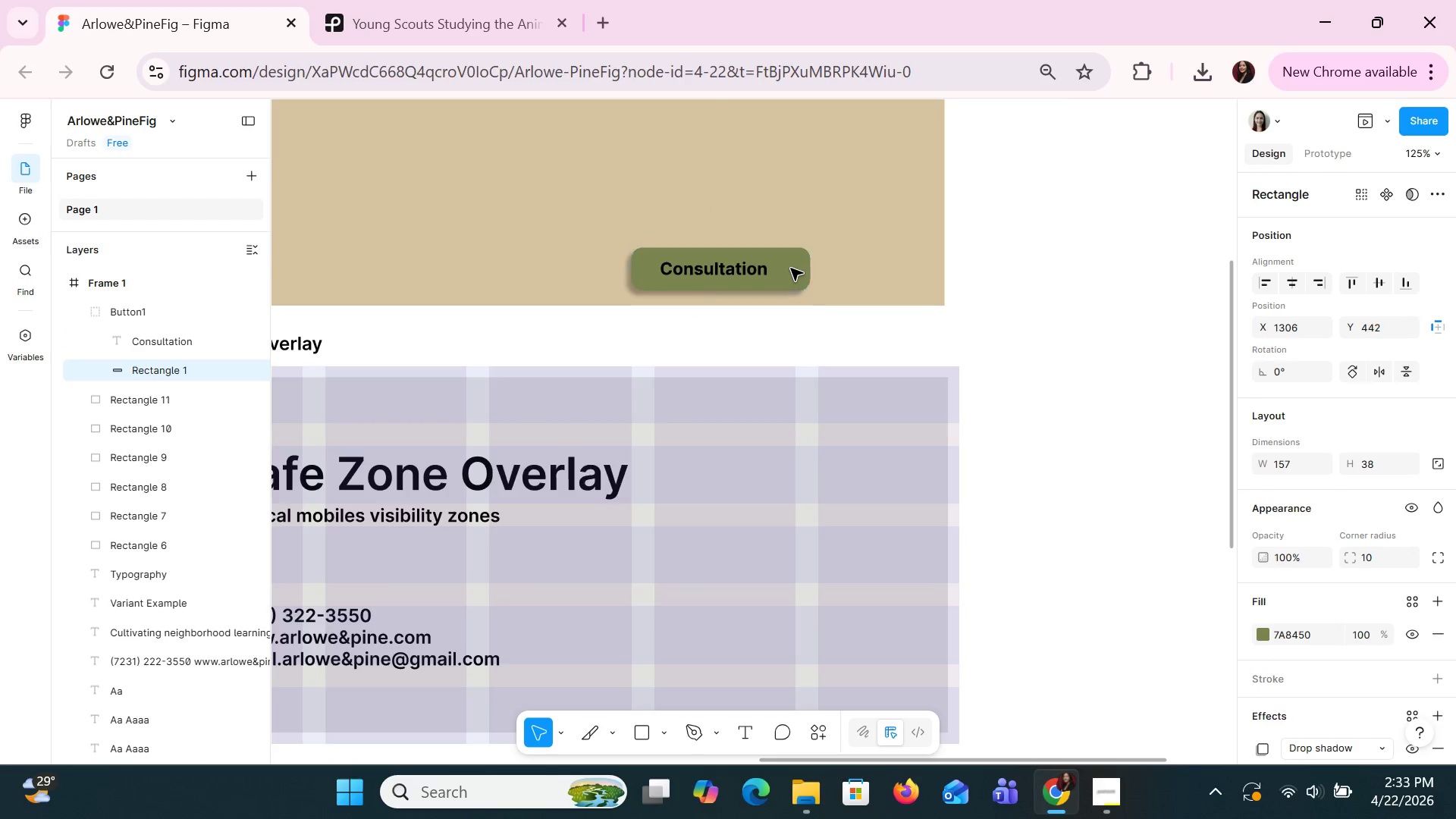 
key(ArrowDown)
 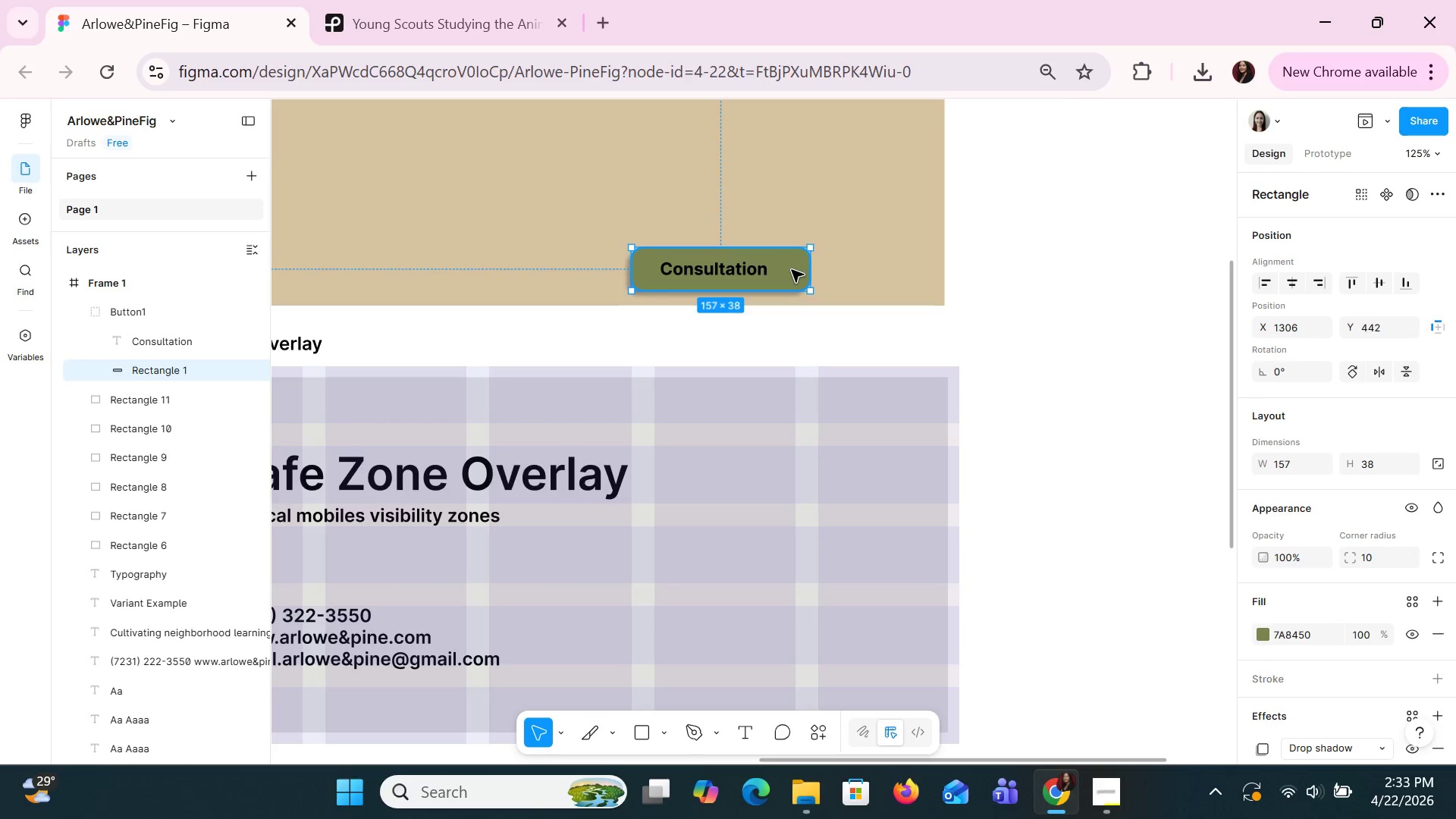 
key(ArrowDown)
 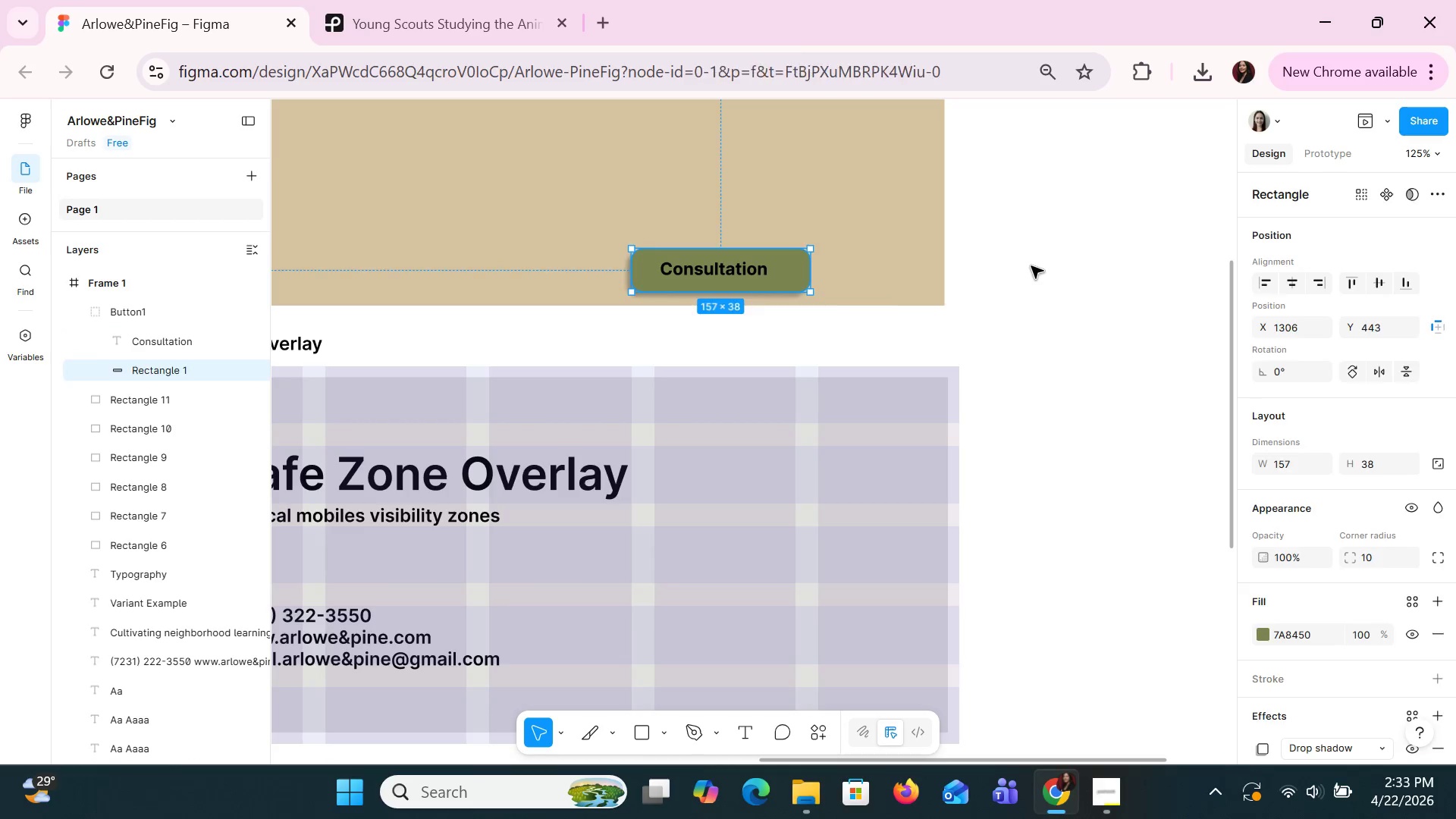 
hold_key(key=ControlLeft, duration=1.25)
scroll: coordinate [1097, 310], scroll_direction: down, amount: 3.0
 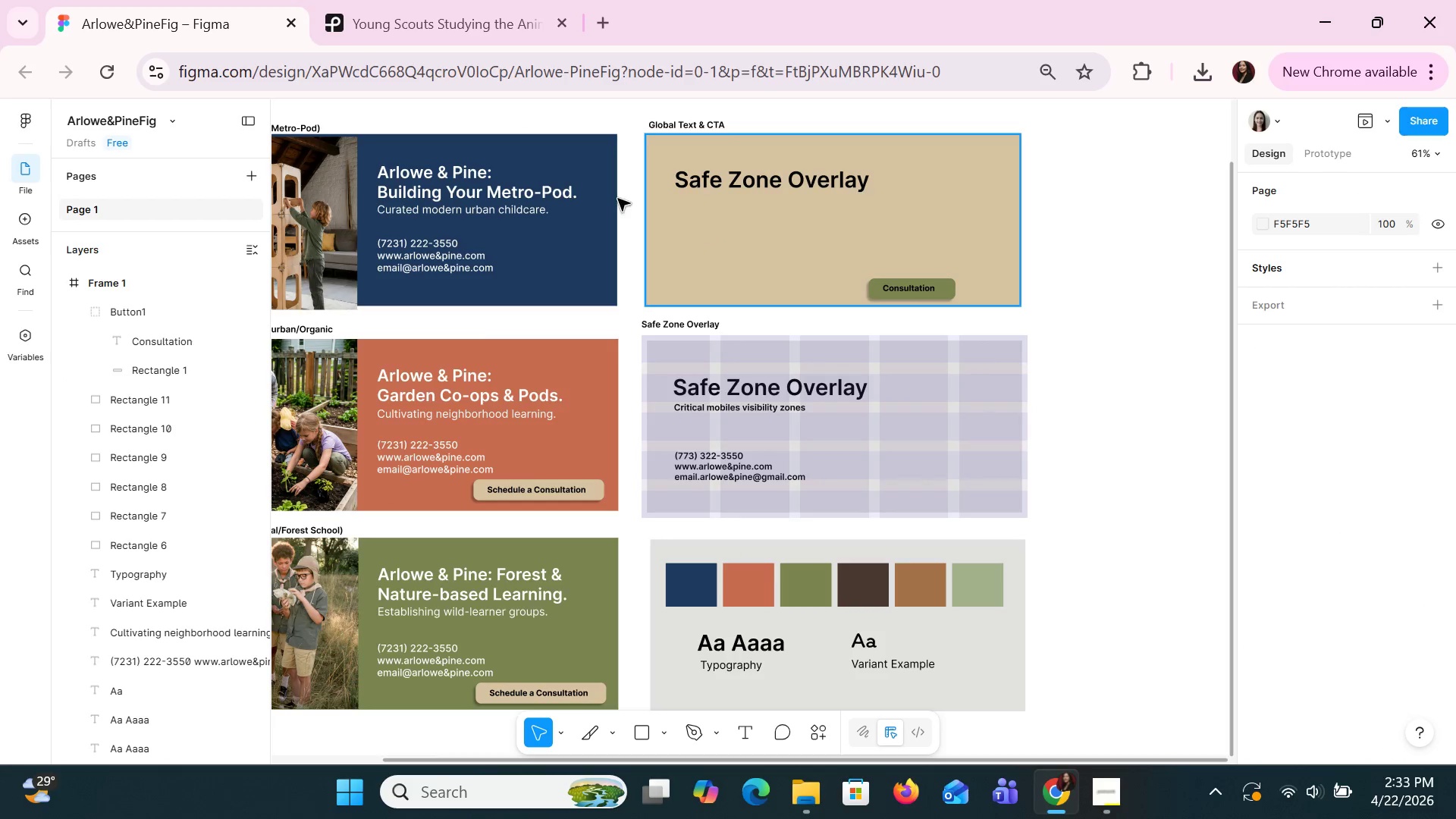 
double_click([720, 174])
 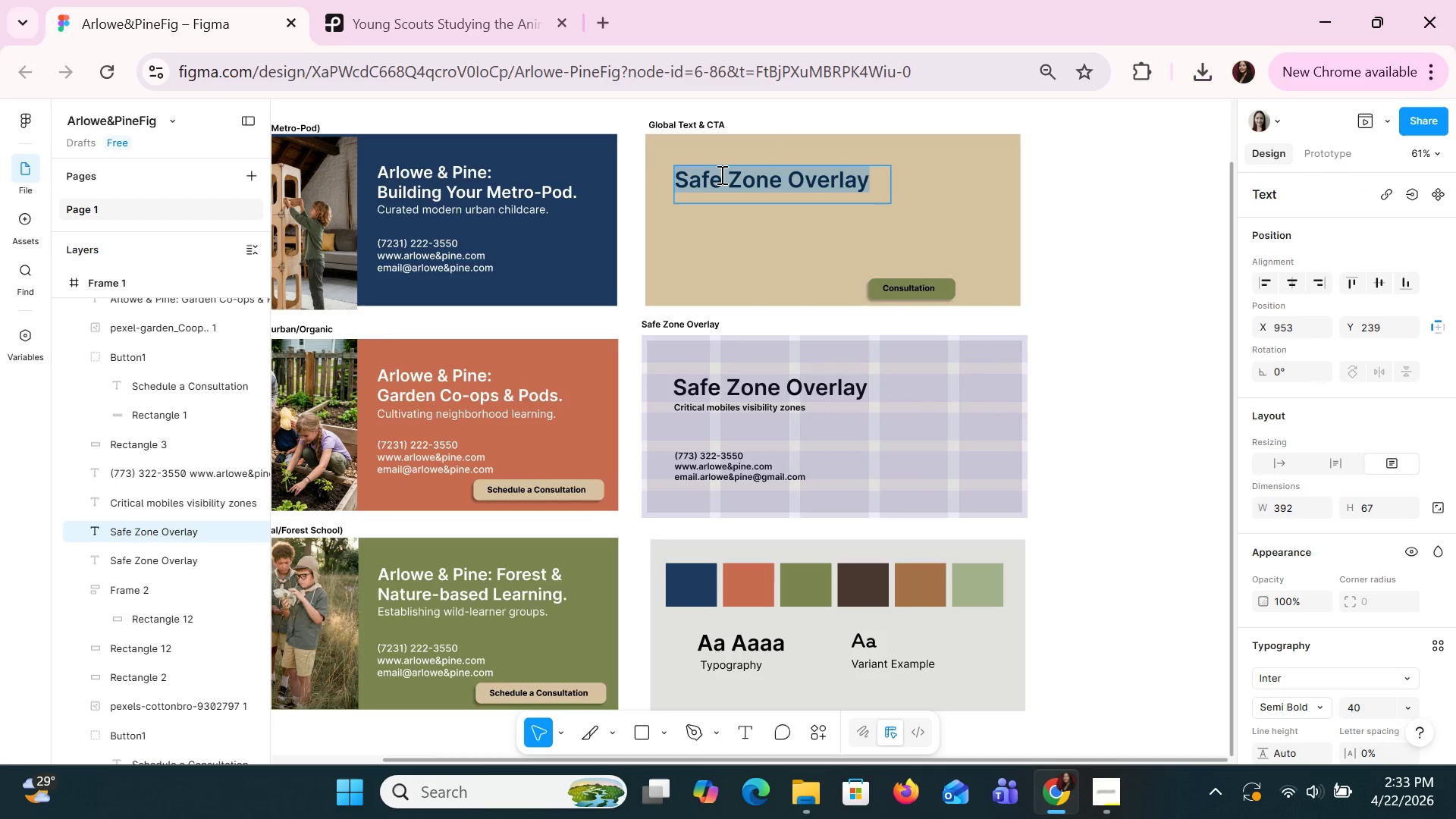 
type(Arlowe & Pine:)
 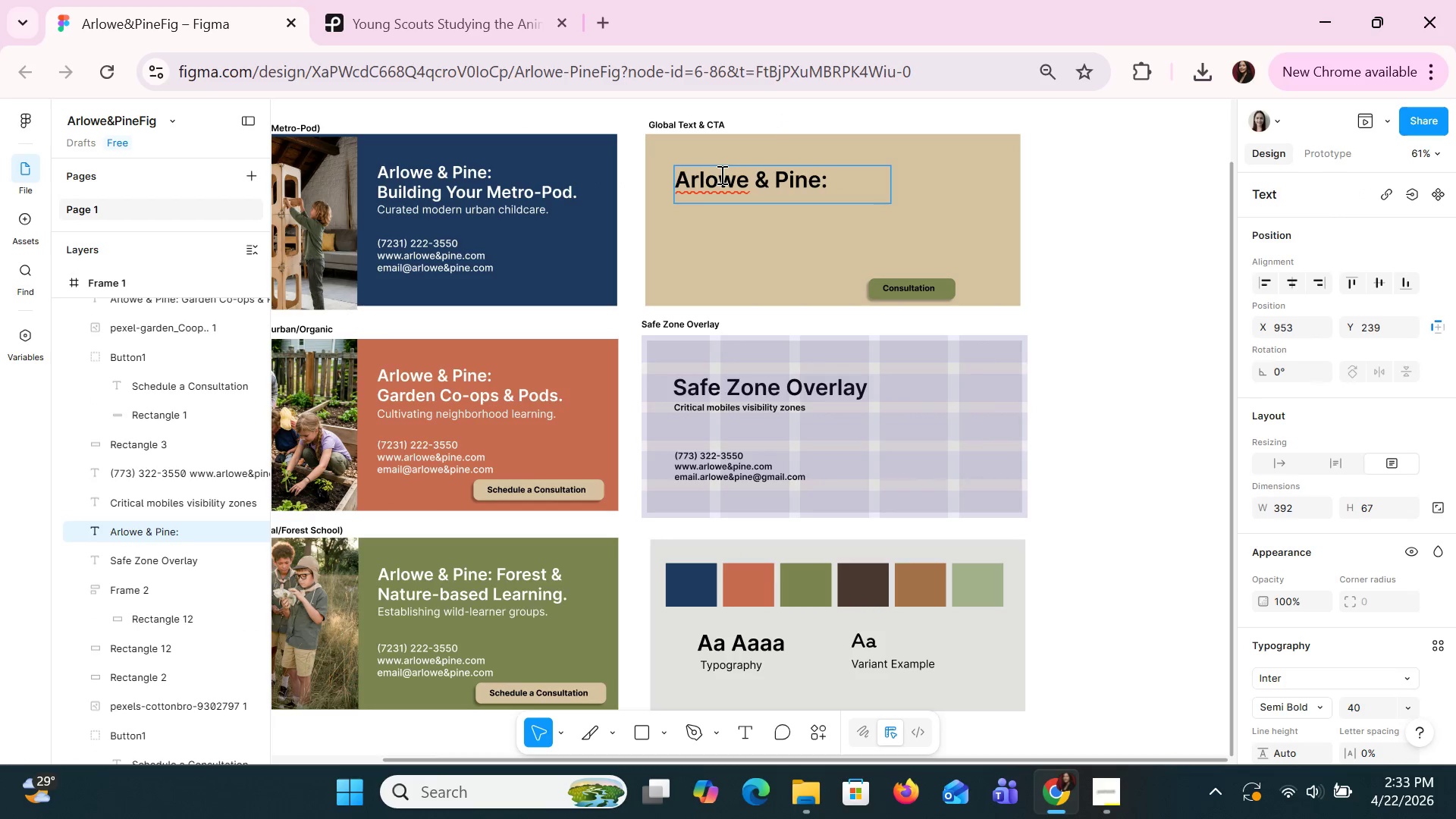 
key(Enter)
 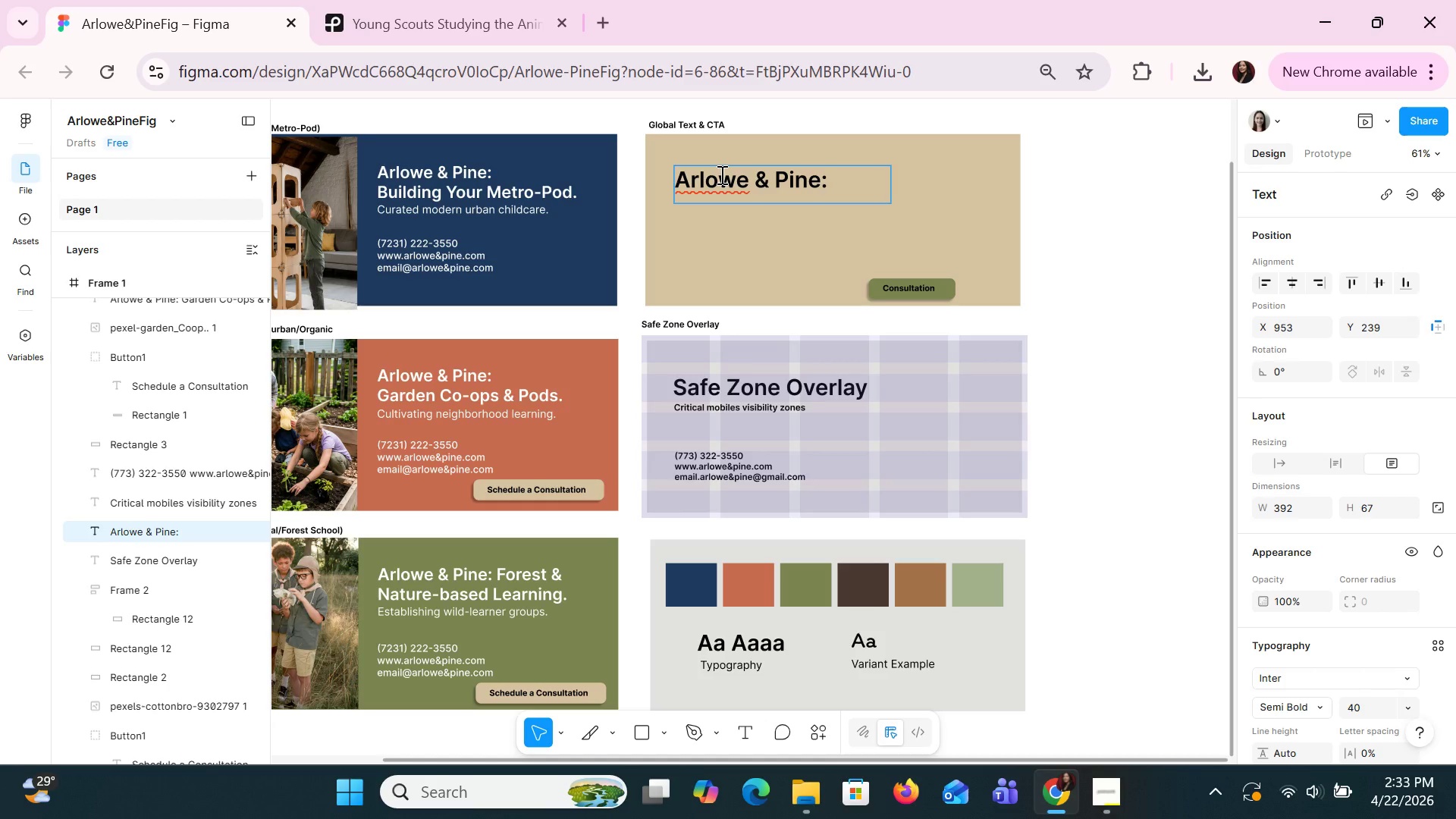 
type(Garden)
 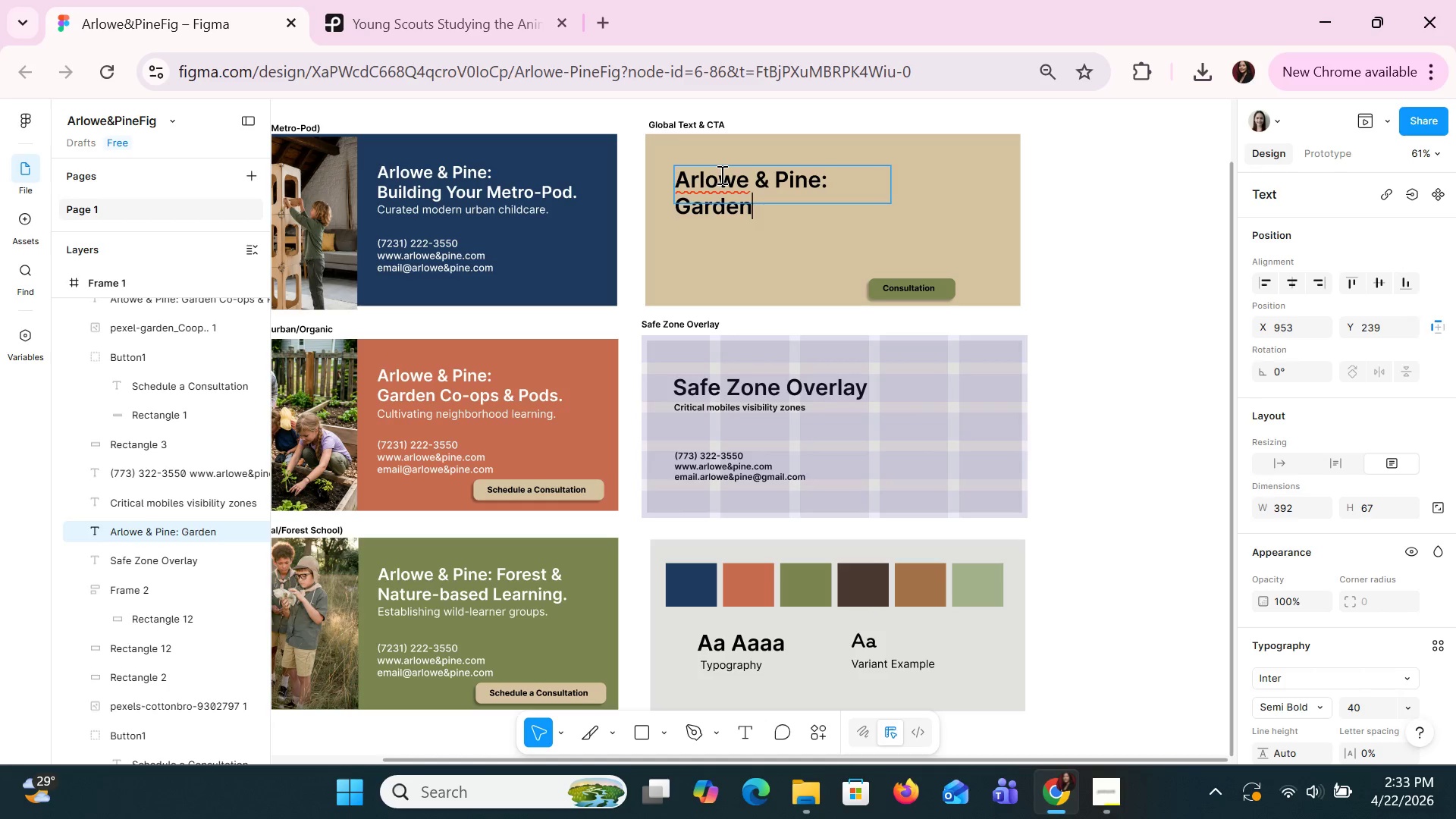 
key(Alt+AltLeft)
 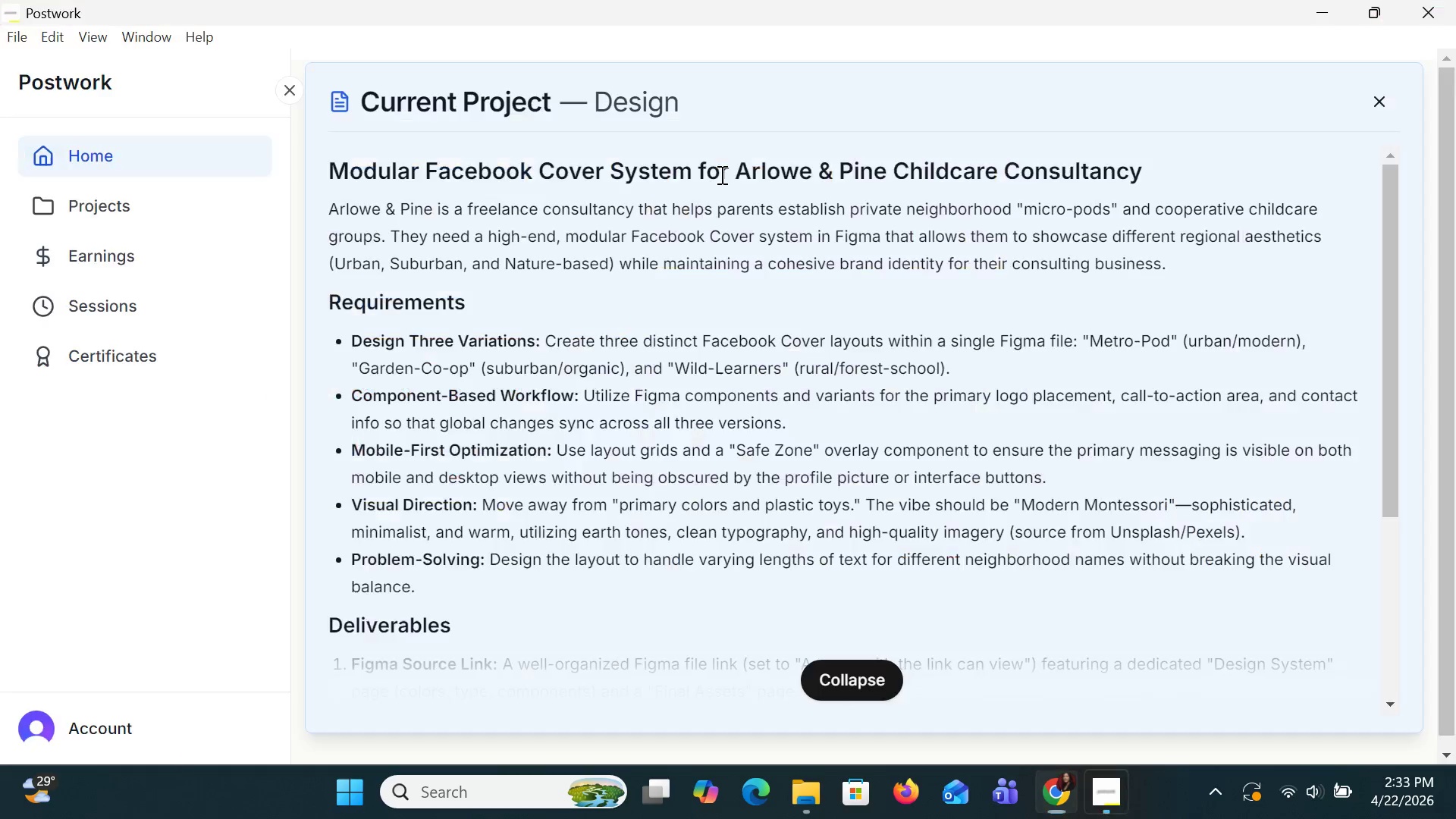 
key(Alt+Tab)